 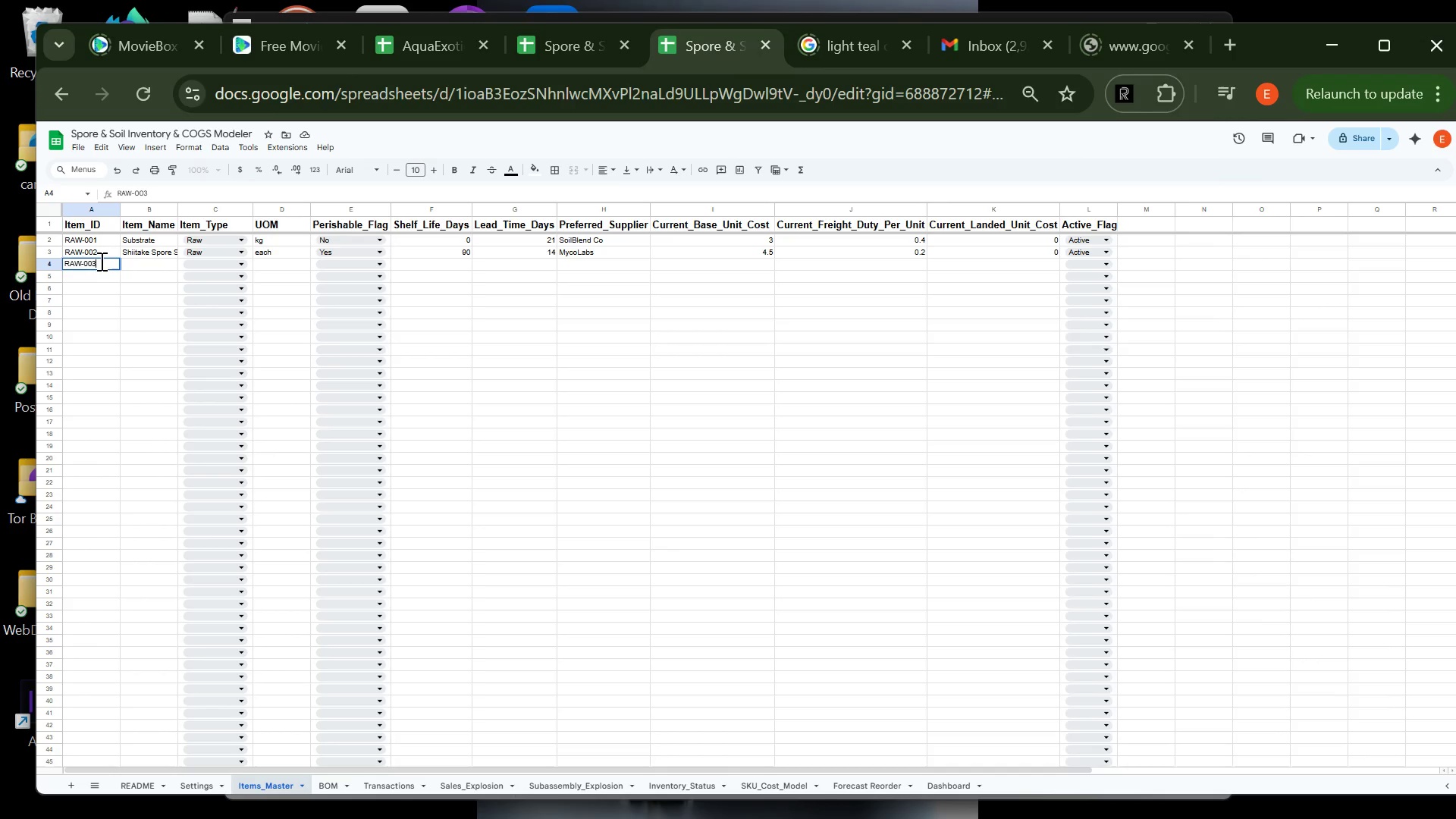 
key(Tab)
 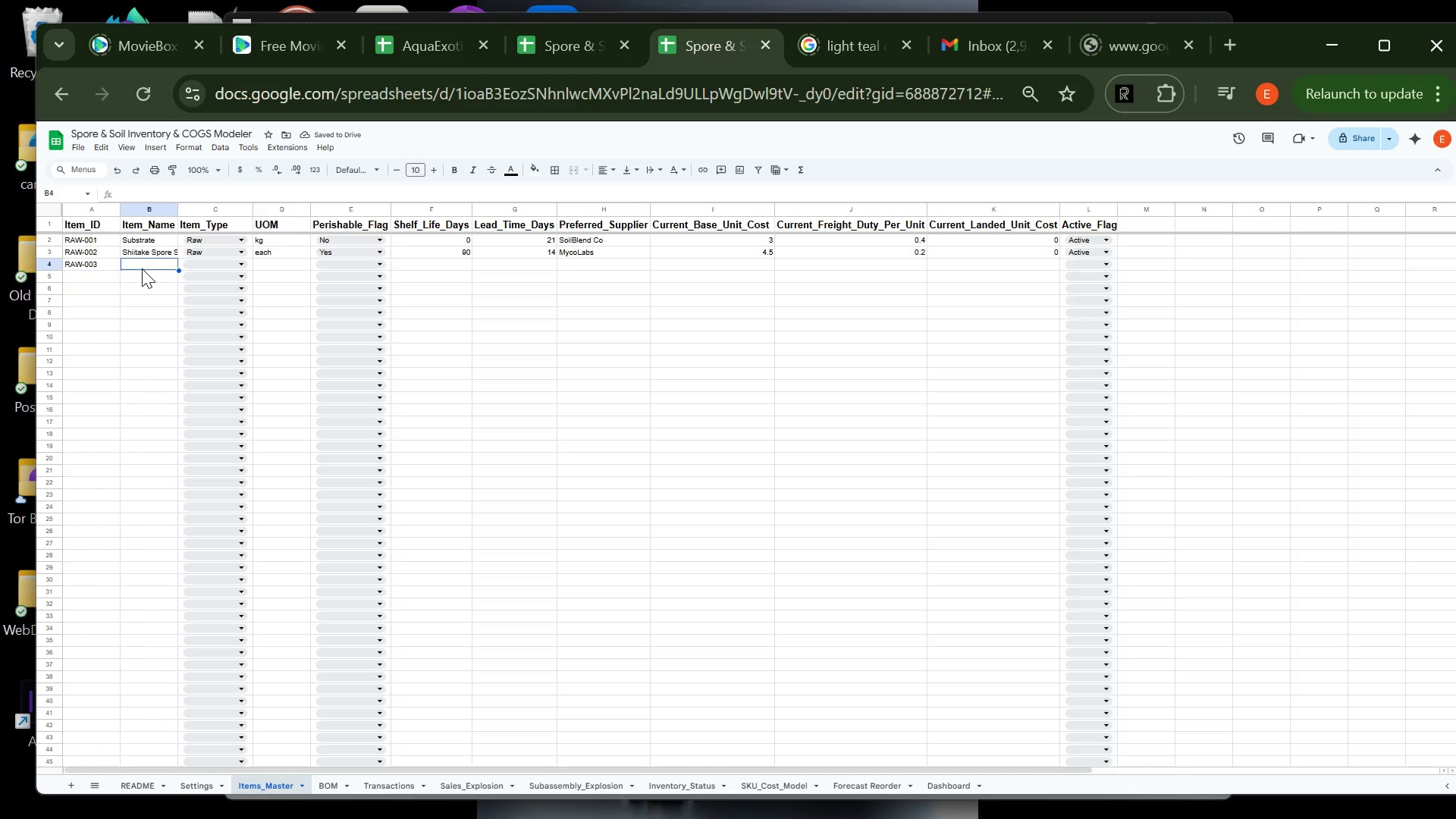 
wait(5.83)
 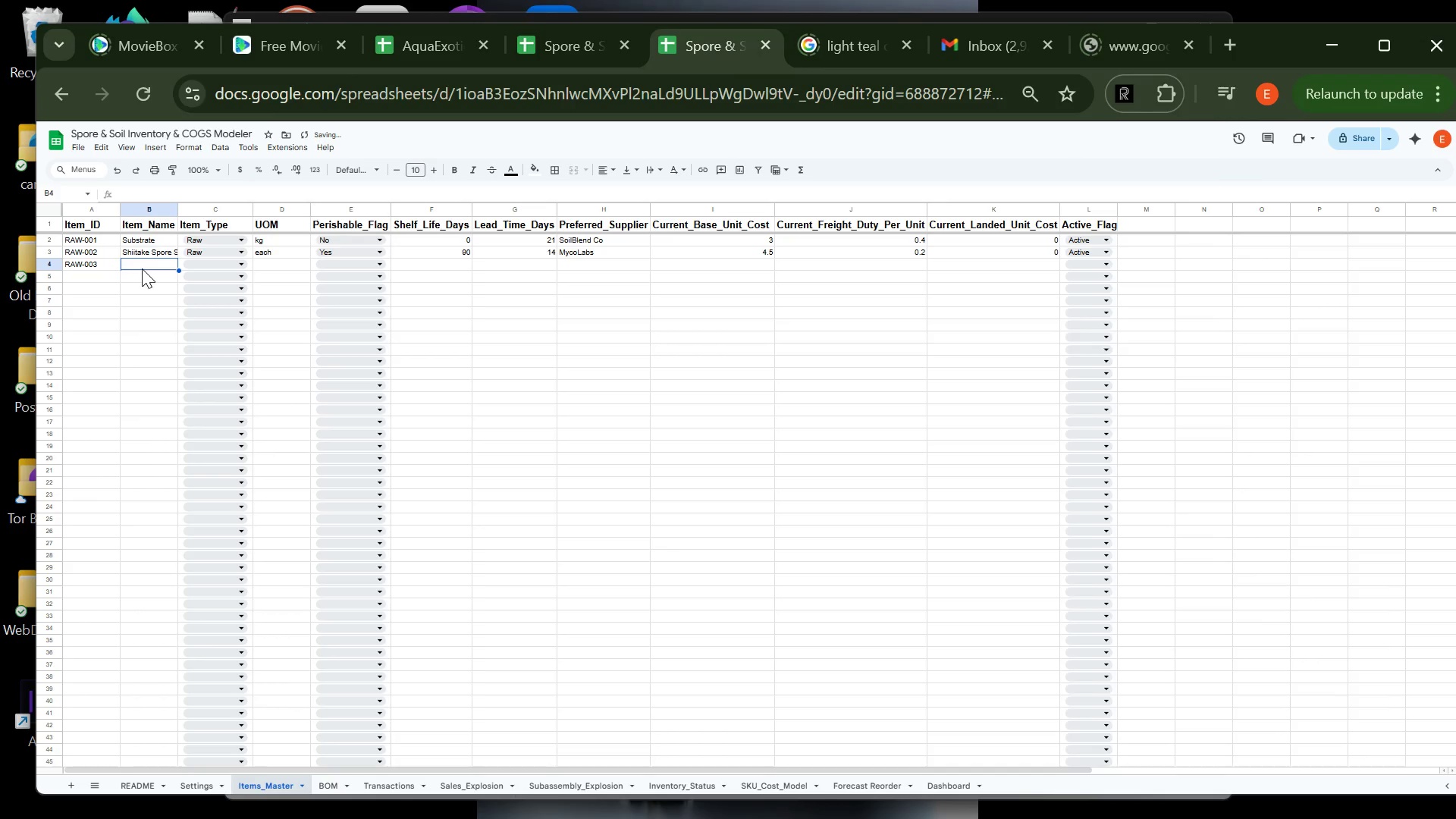 
type(Liona)
key(Backspace)
type('a)
key(Backspace)
type(s Mane Spore Syringe)
key(Tab)
 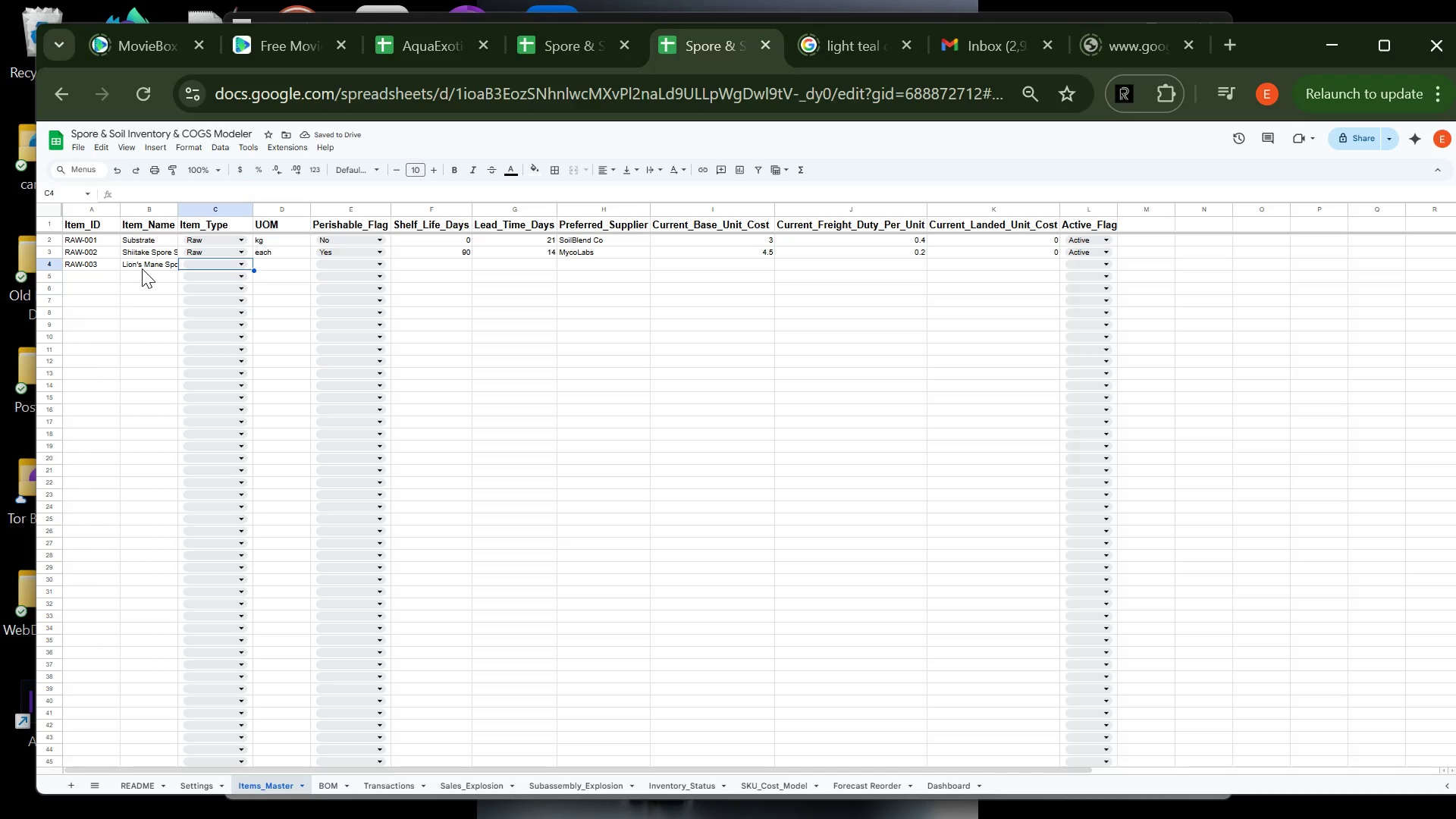 
key(ArrowLeft)
 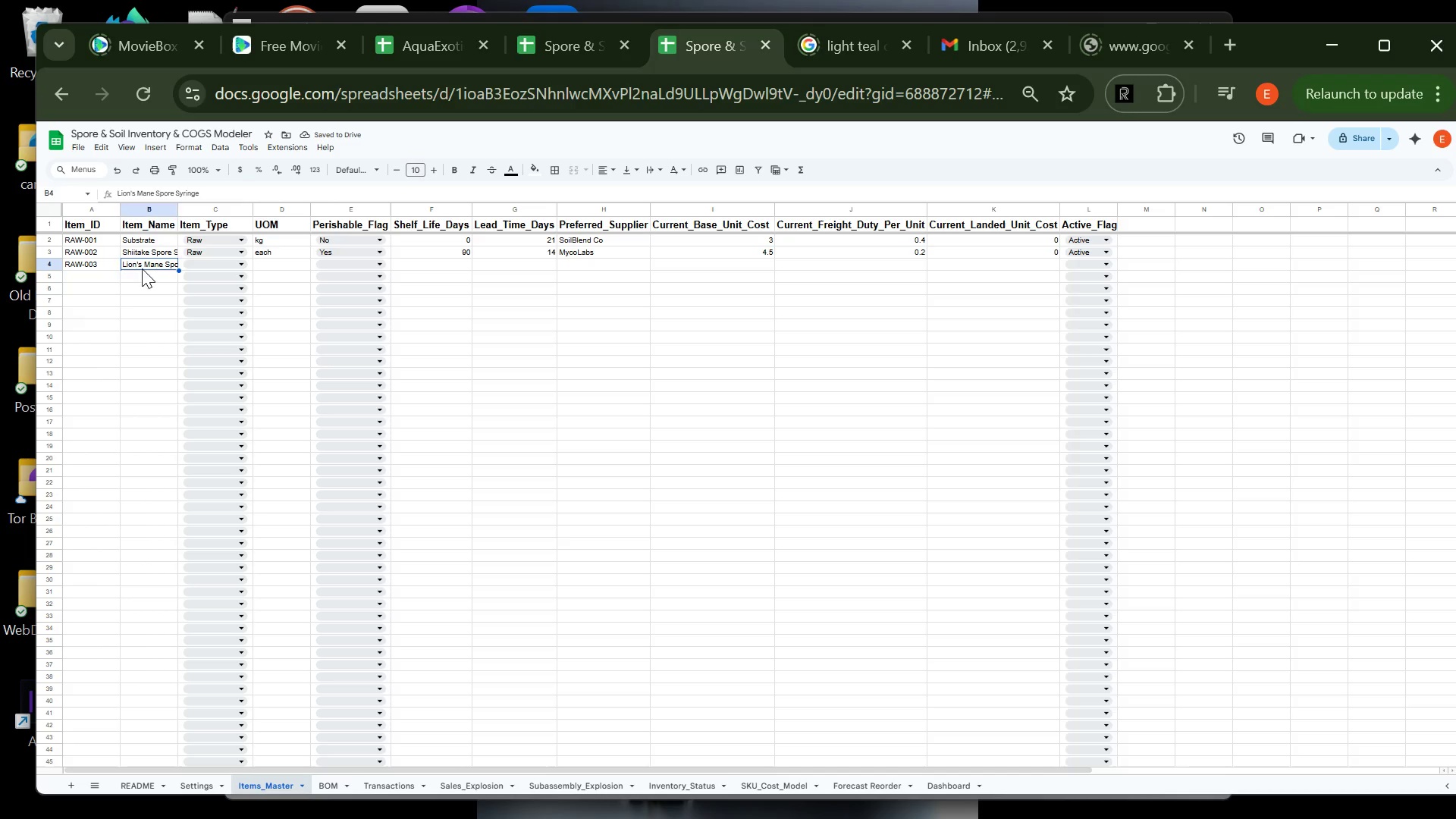 
key(ArrowRight)
 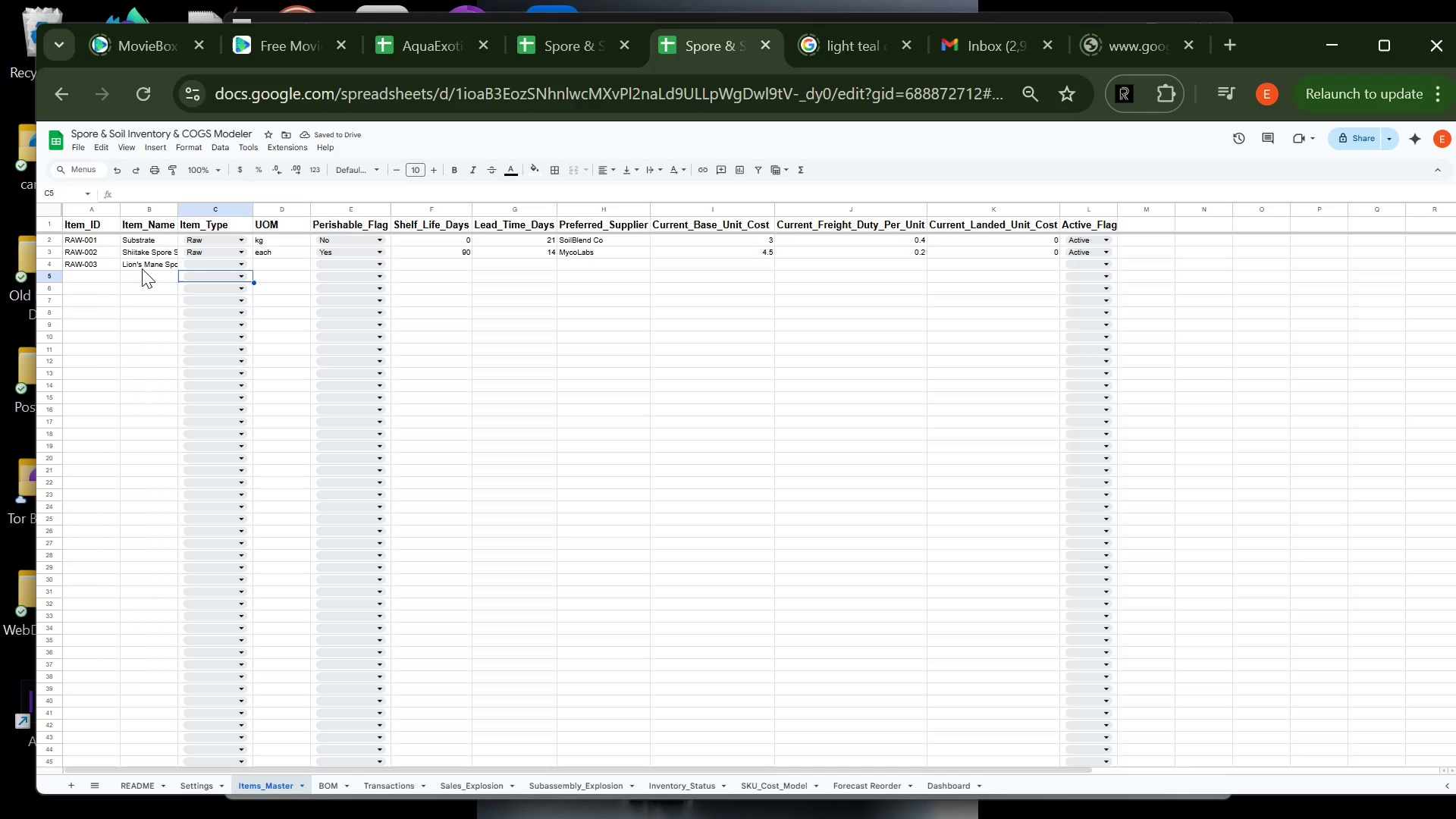 
key(ArrowDown)
 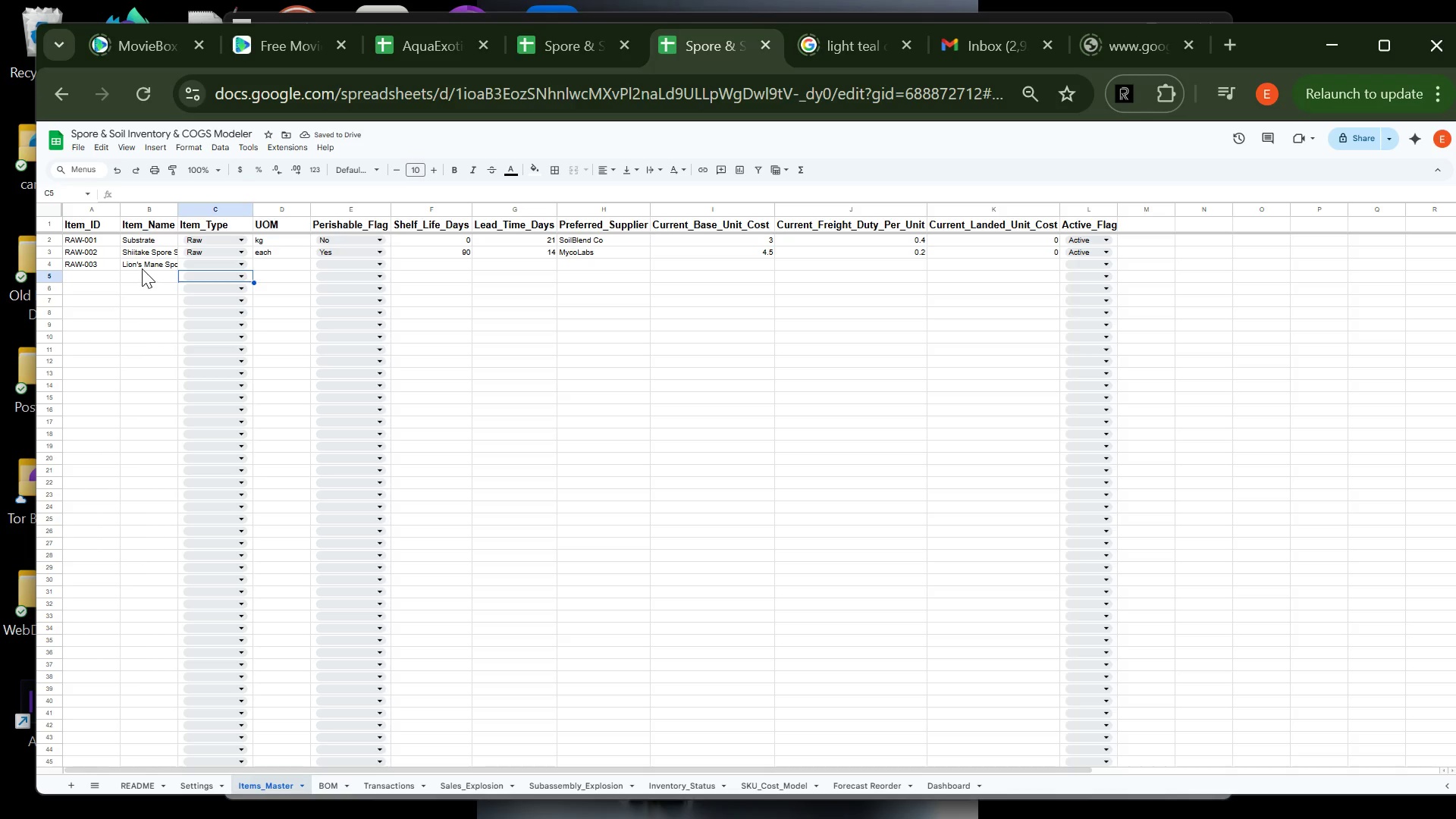 
key(ArrowUp)
 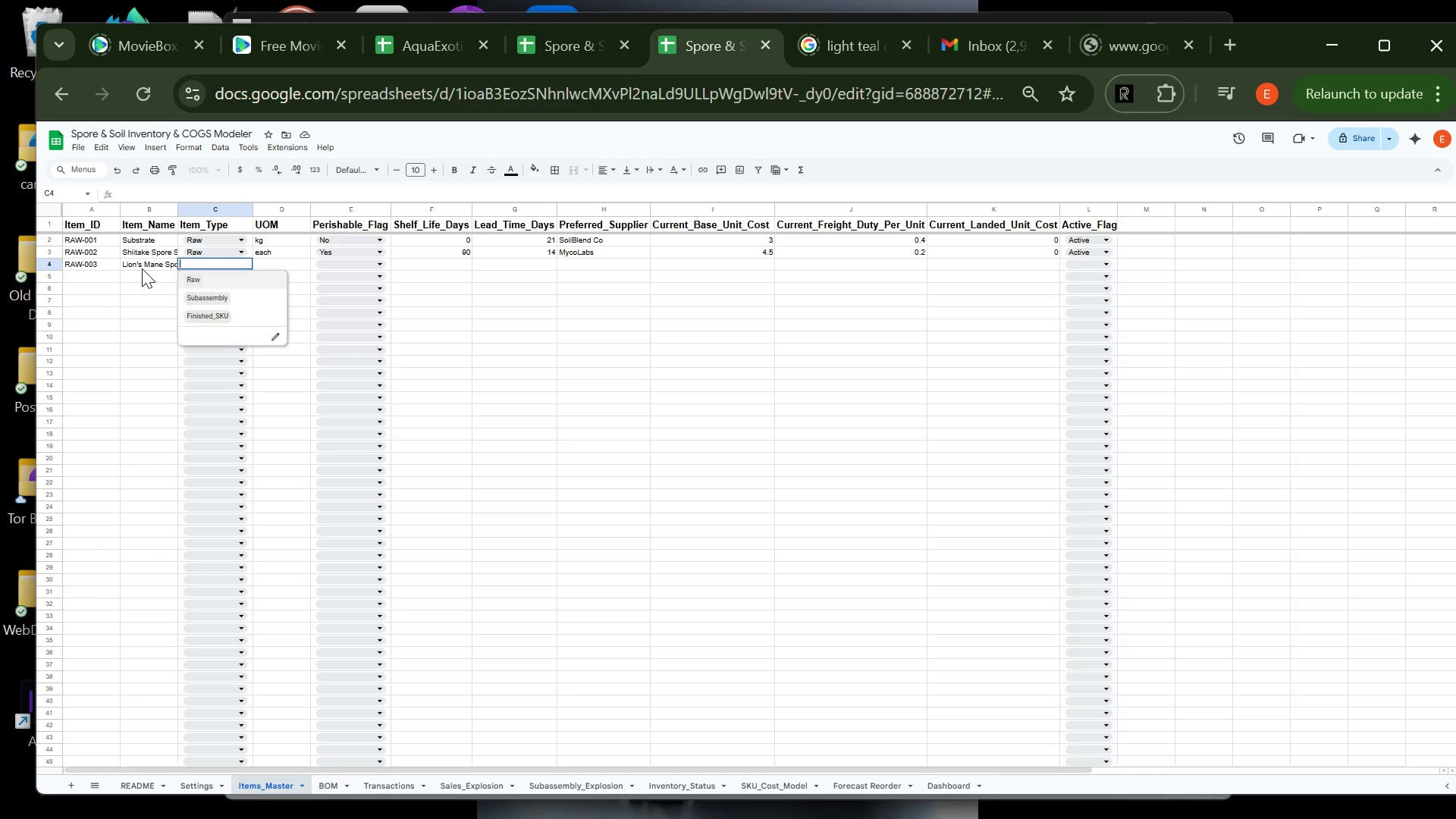 
key(Enter)
 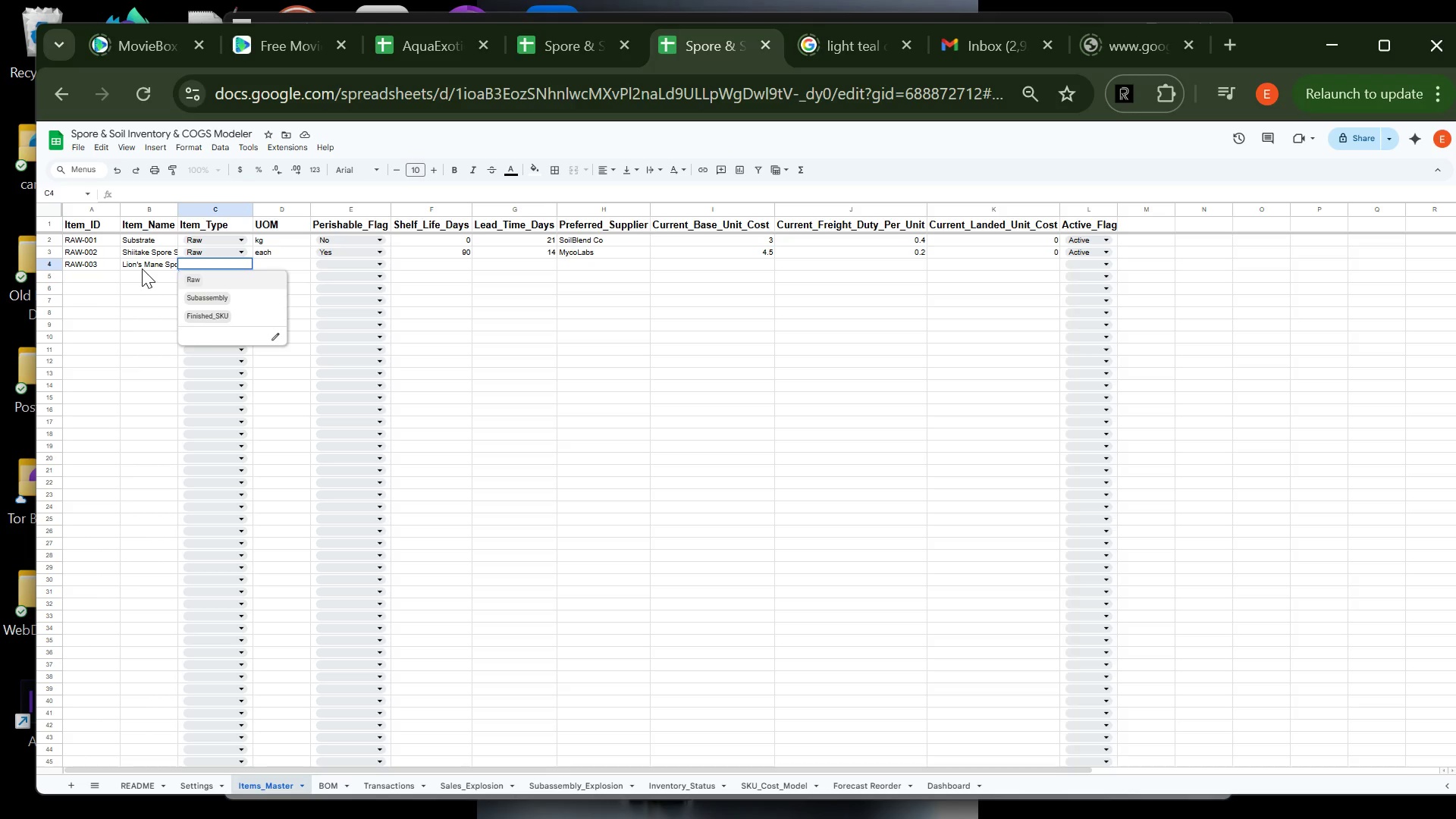 
key(ArrowDown)
 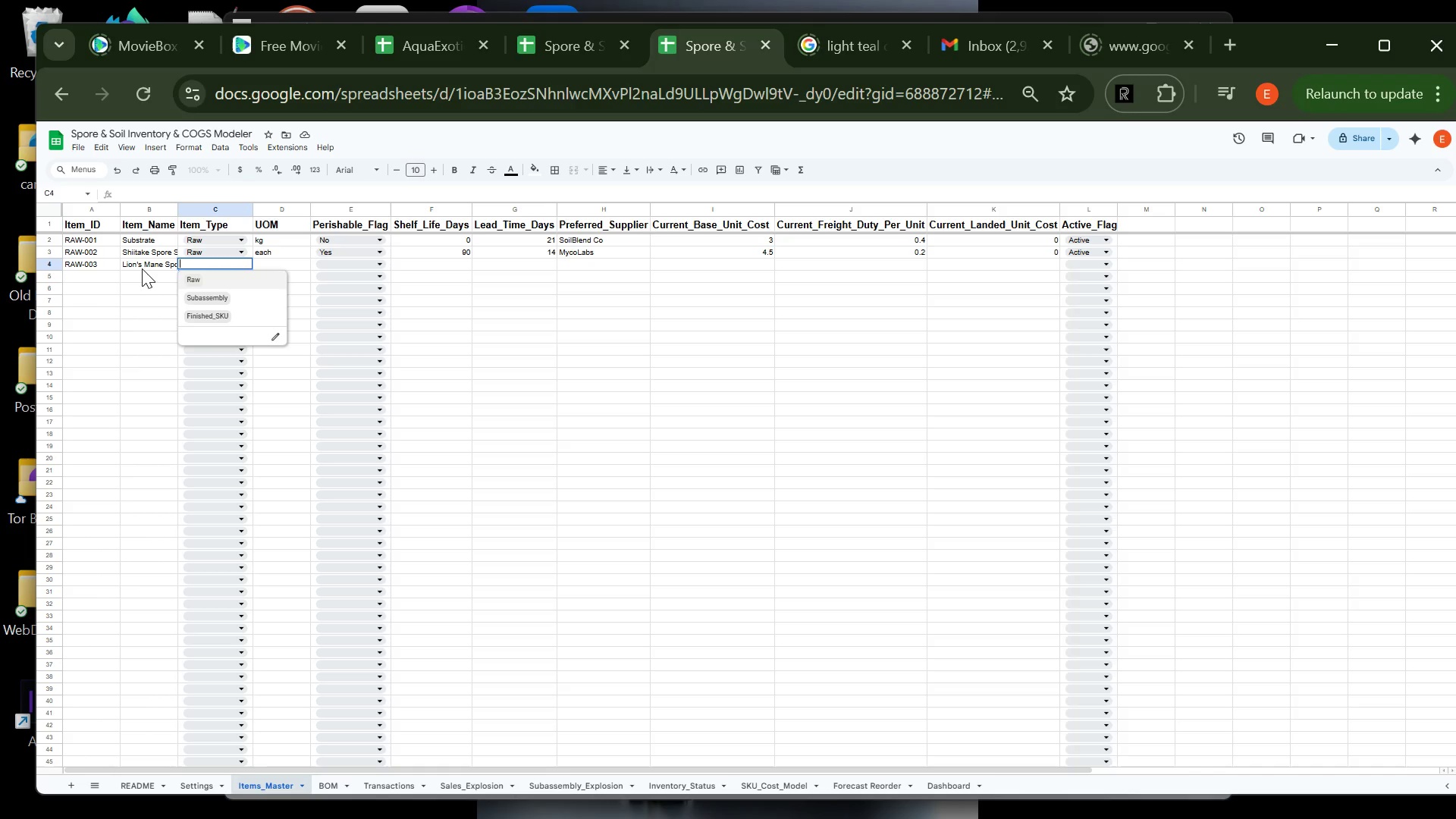 
key(ArrowUp)
 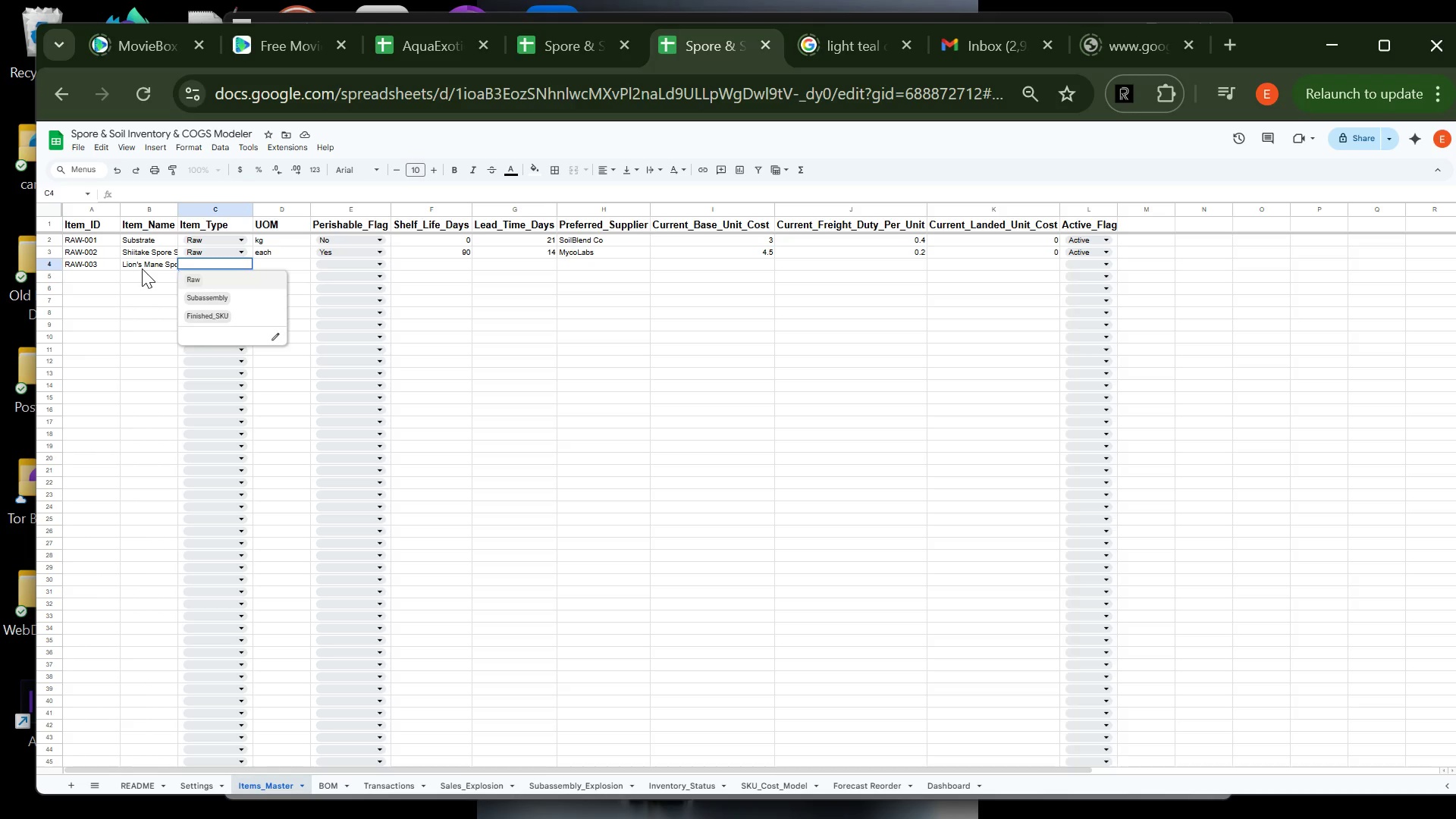 
key(Enter)
 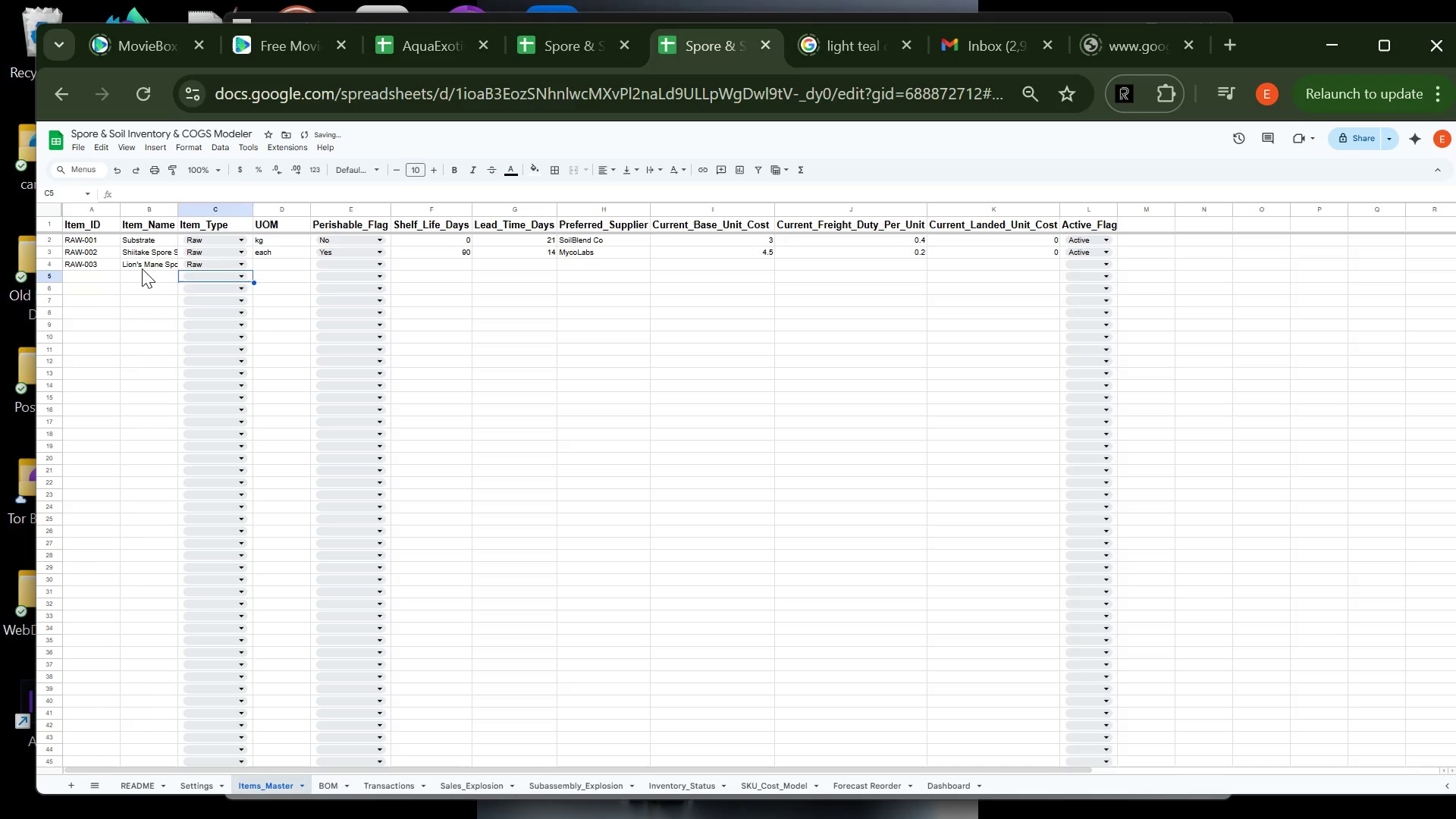 
key(Tab)
 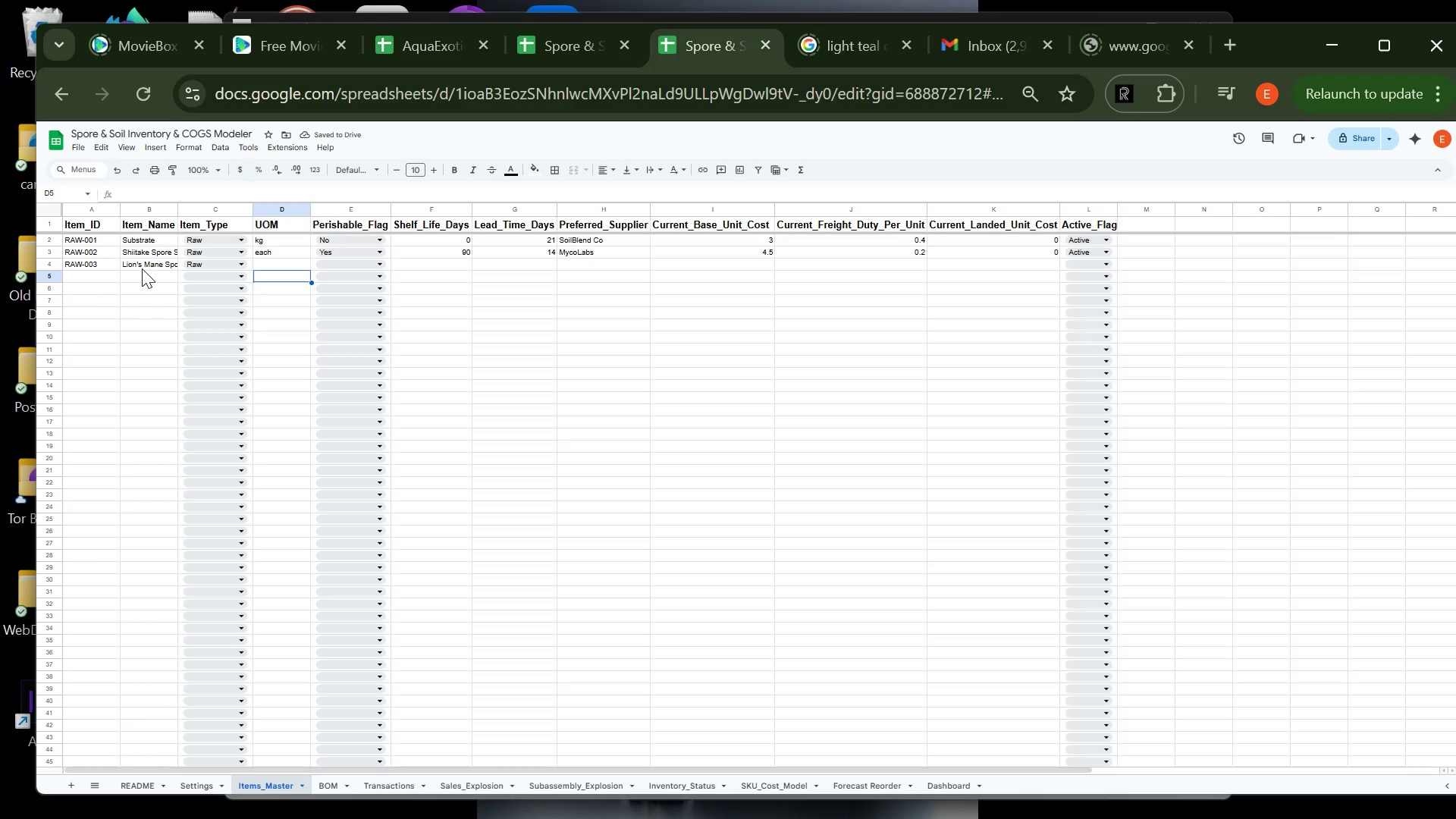 
key(ArrowUp)
 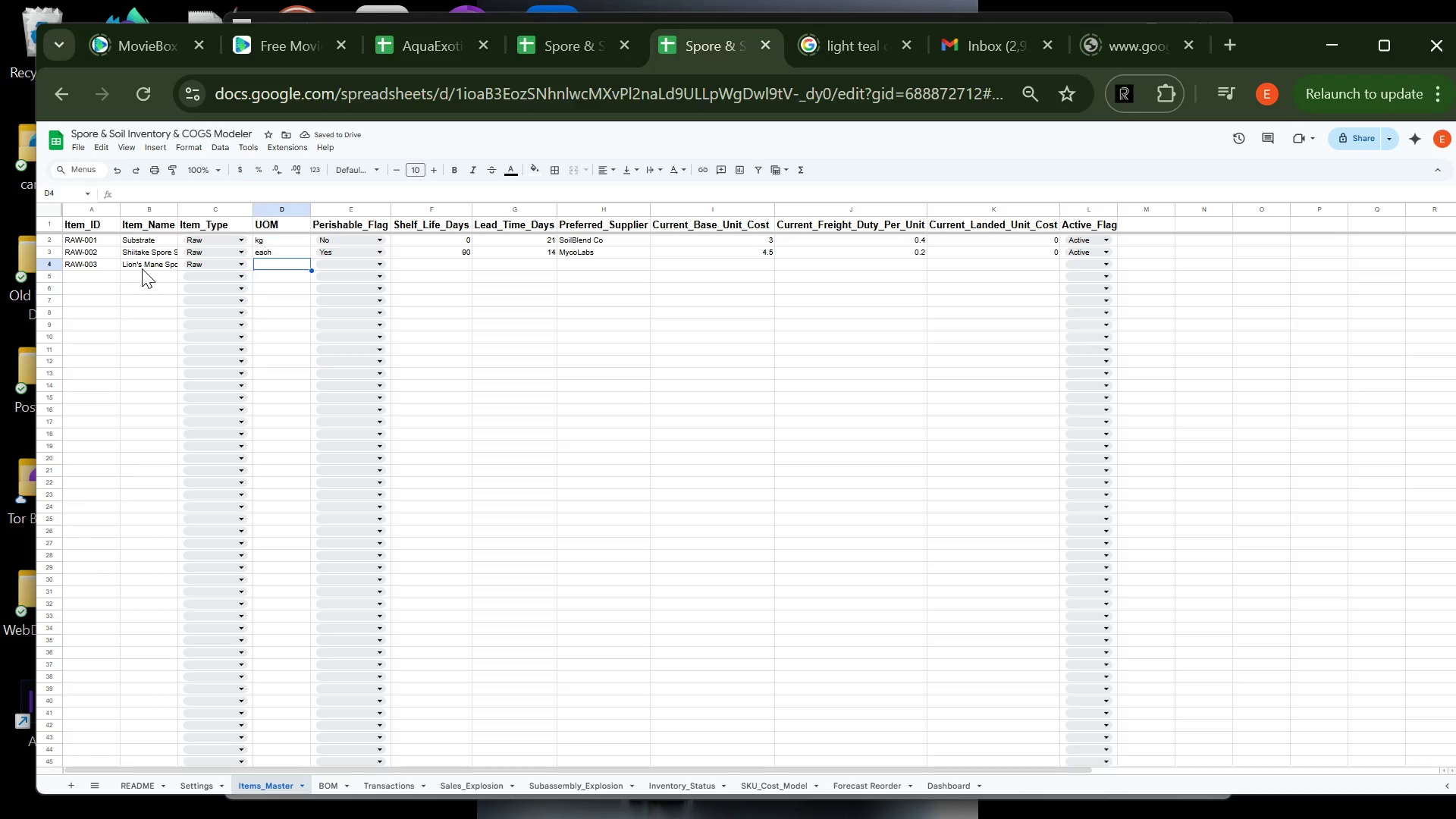 
type(EACH)
key(Backspace)
key(Backspace)
key(Backspace)
key(Backspace)
type(each)
key(Tab)
type(y)
 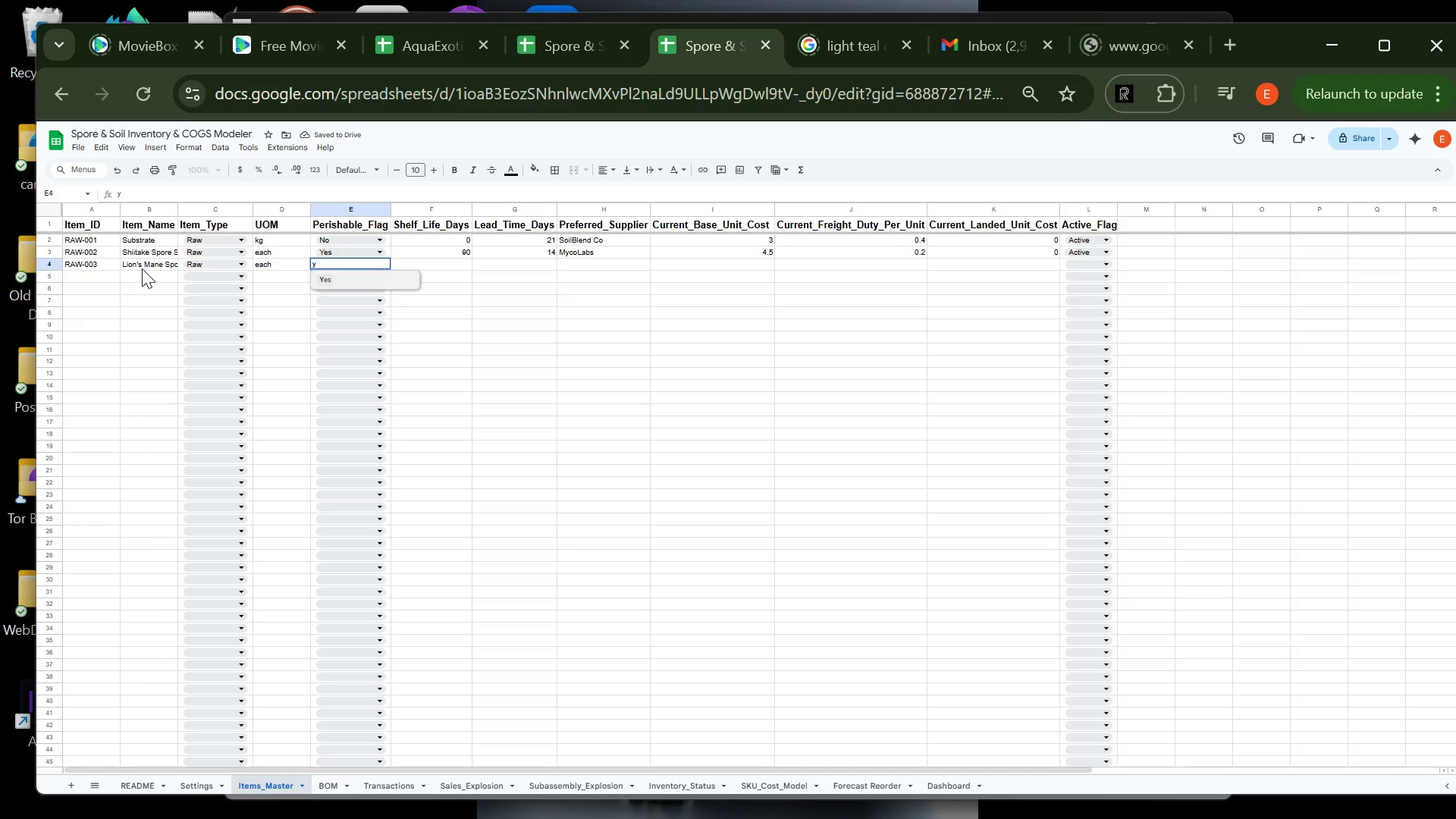 
key(Enter)
 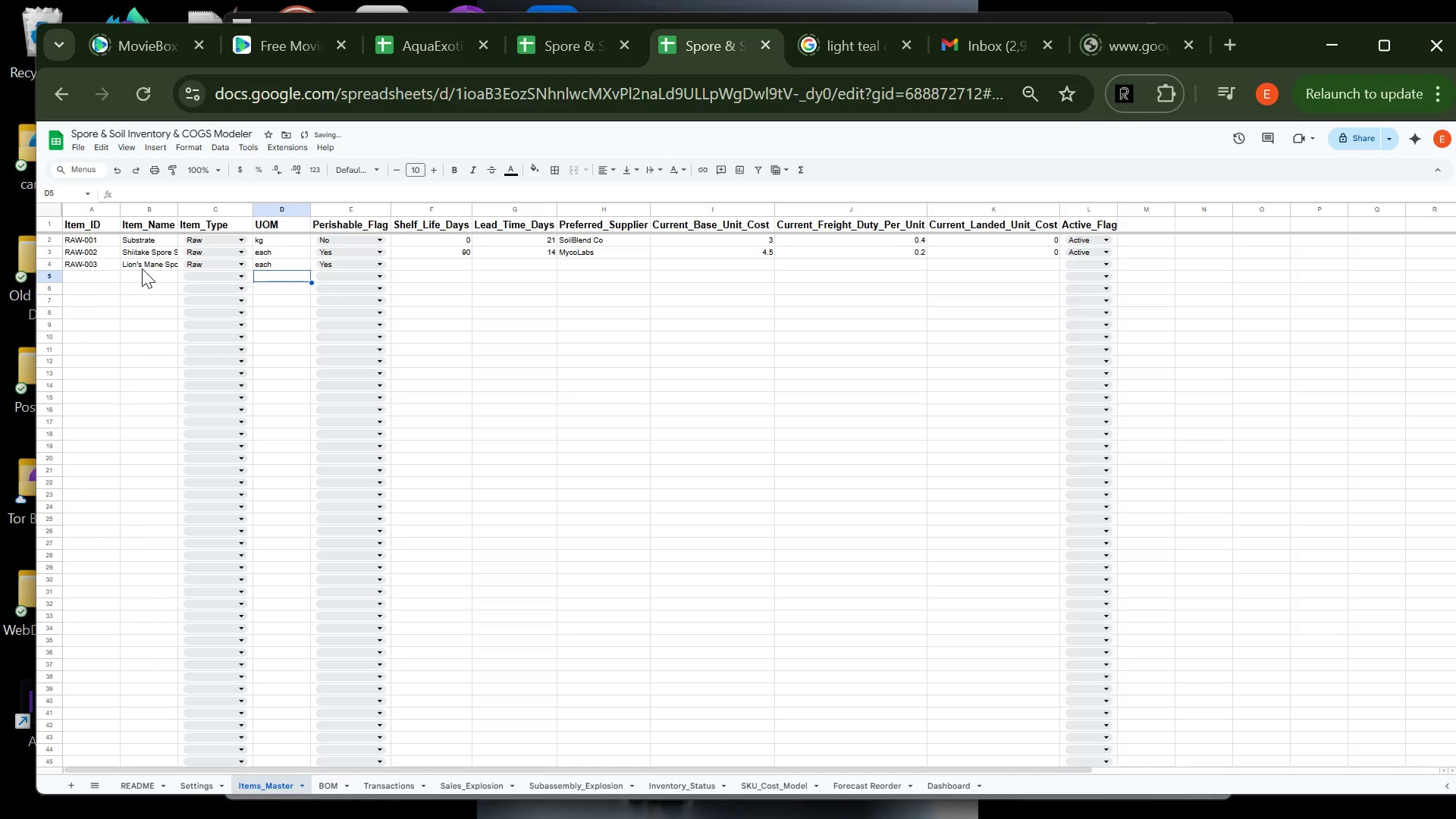 
key(ArrowRight)
 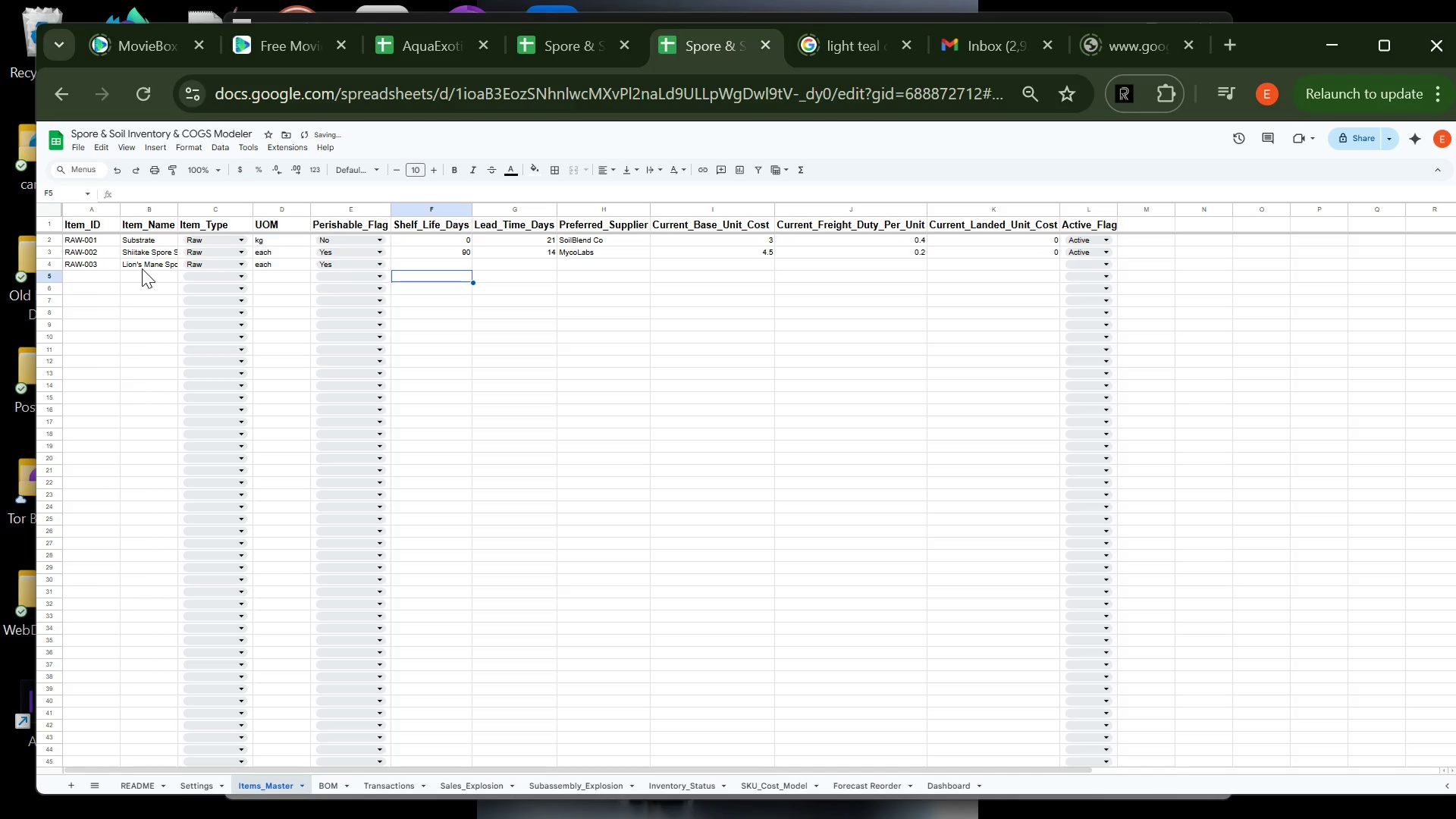 
key(ArrowRight)
 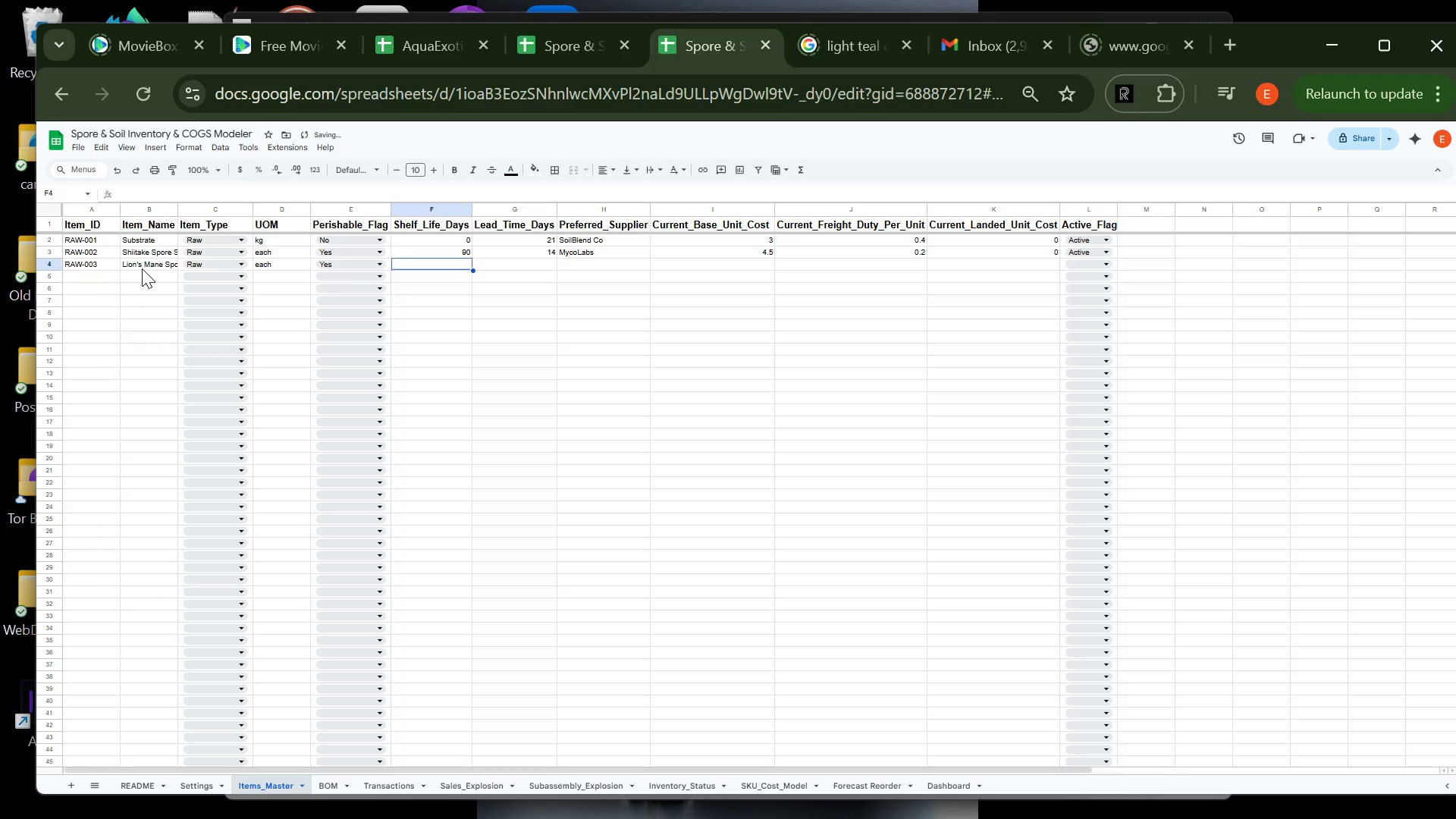 
key(ArrowUp)
 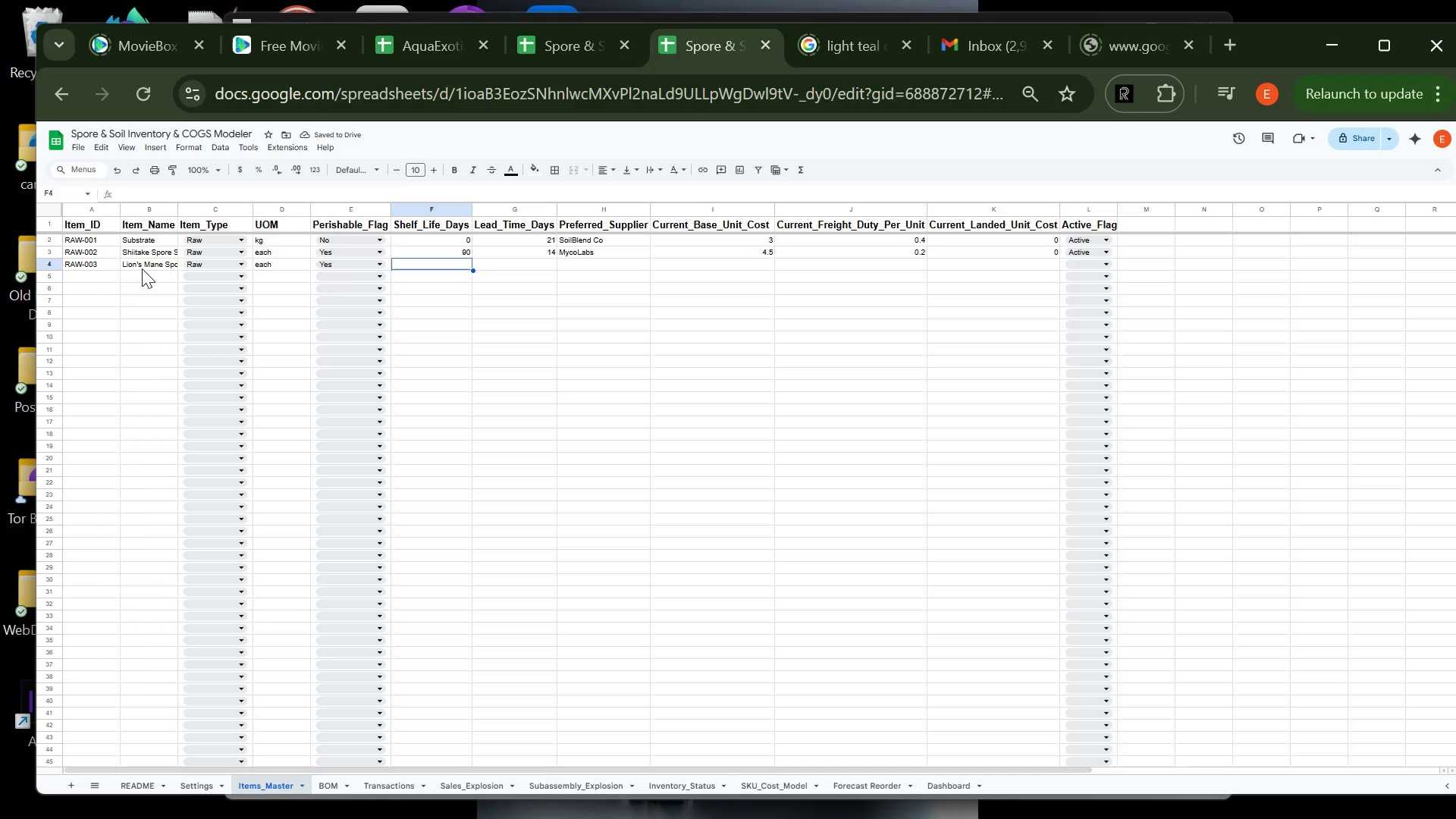 
type(90)
key(Tab)
type(14)
key(Tab)
type(Myci)
key(Backspace)
key(Backspace)
type(coLabs)
key(Tab)
 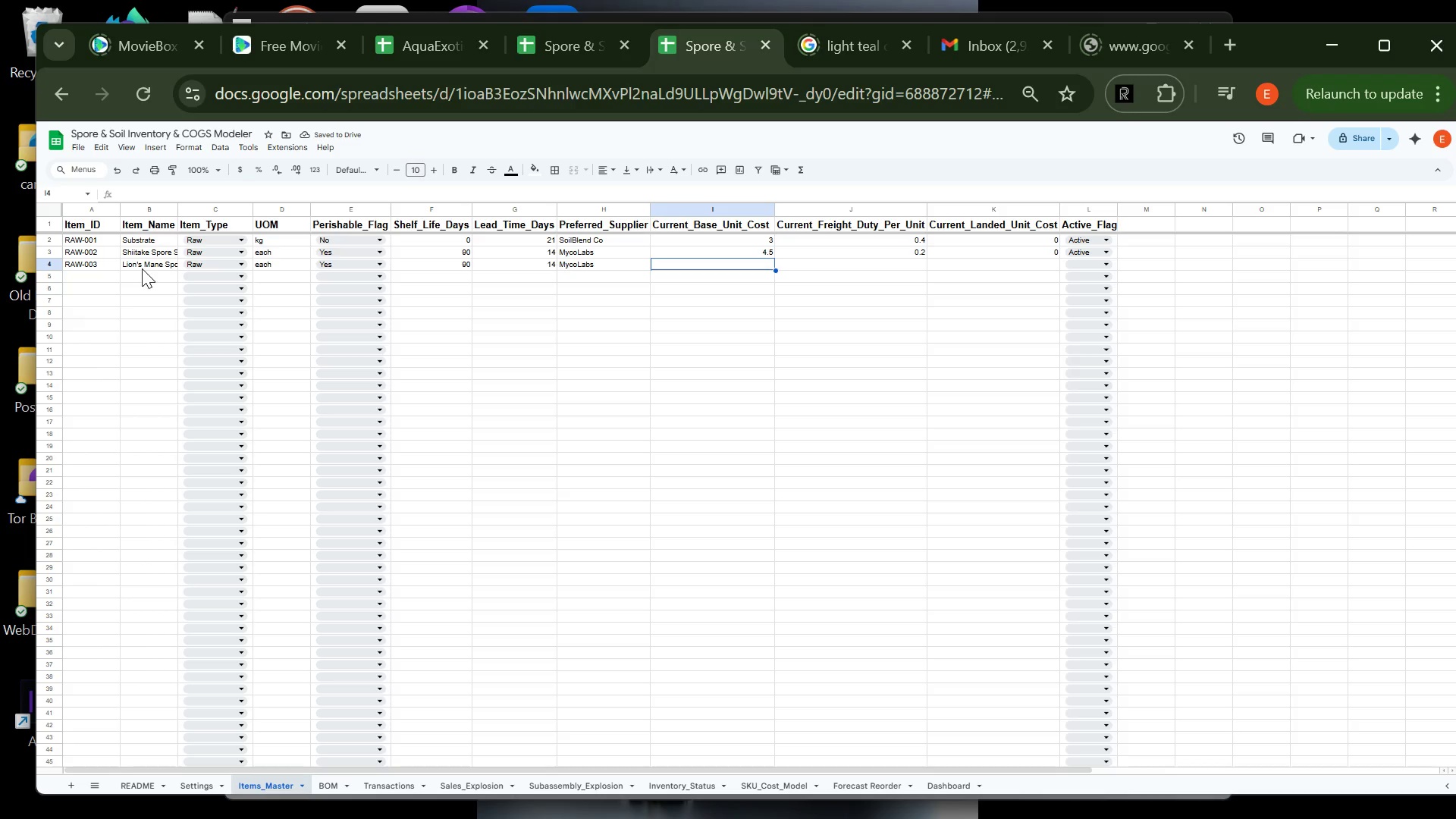 
key(5)
 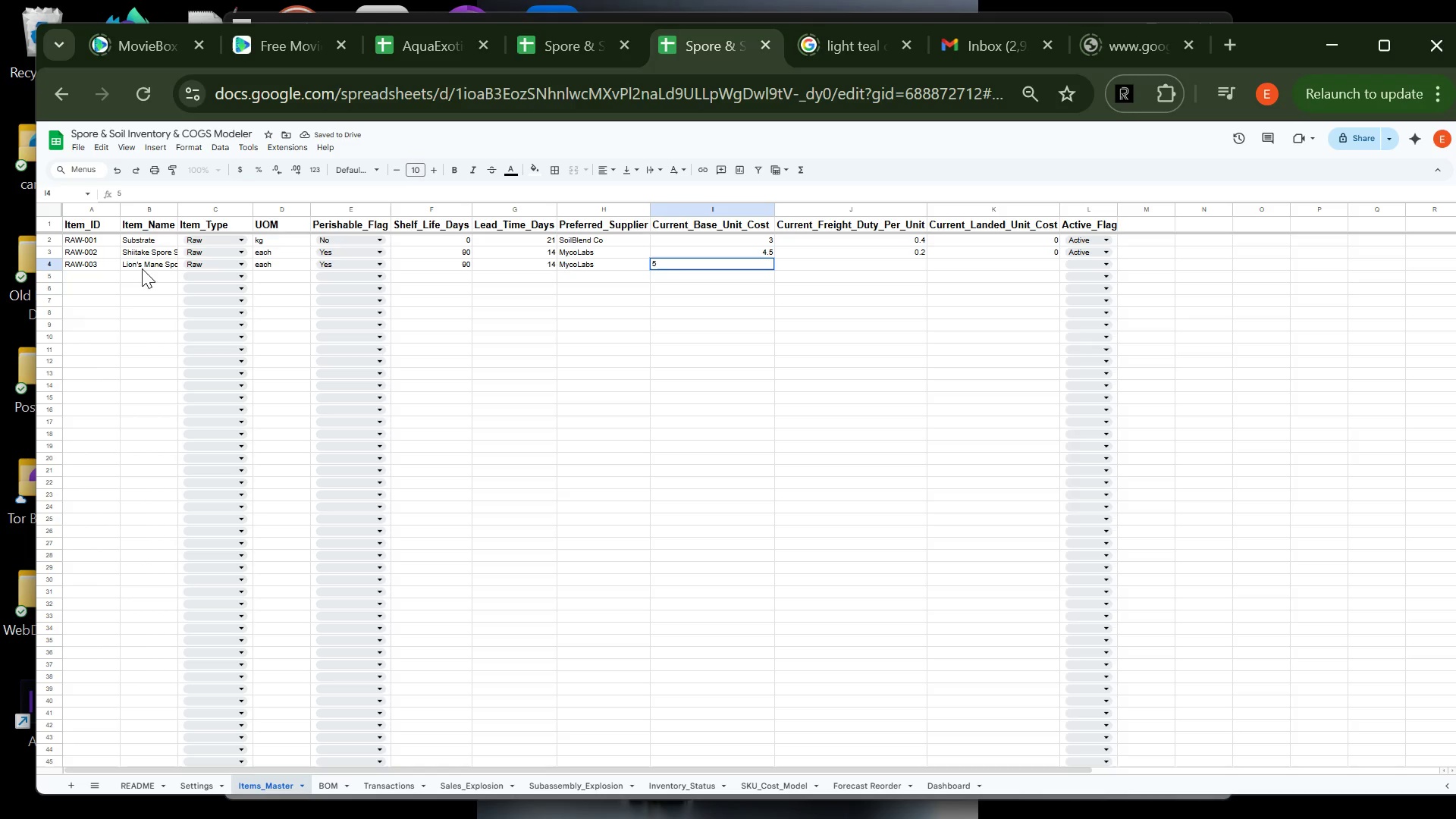 
key(Period)
 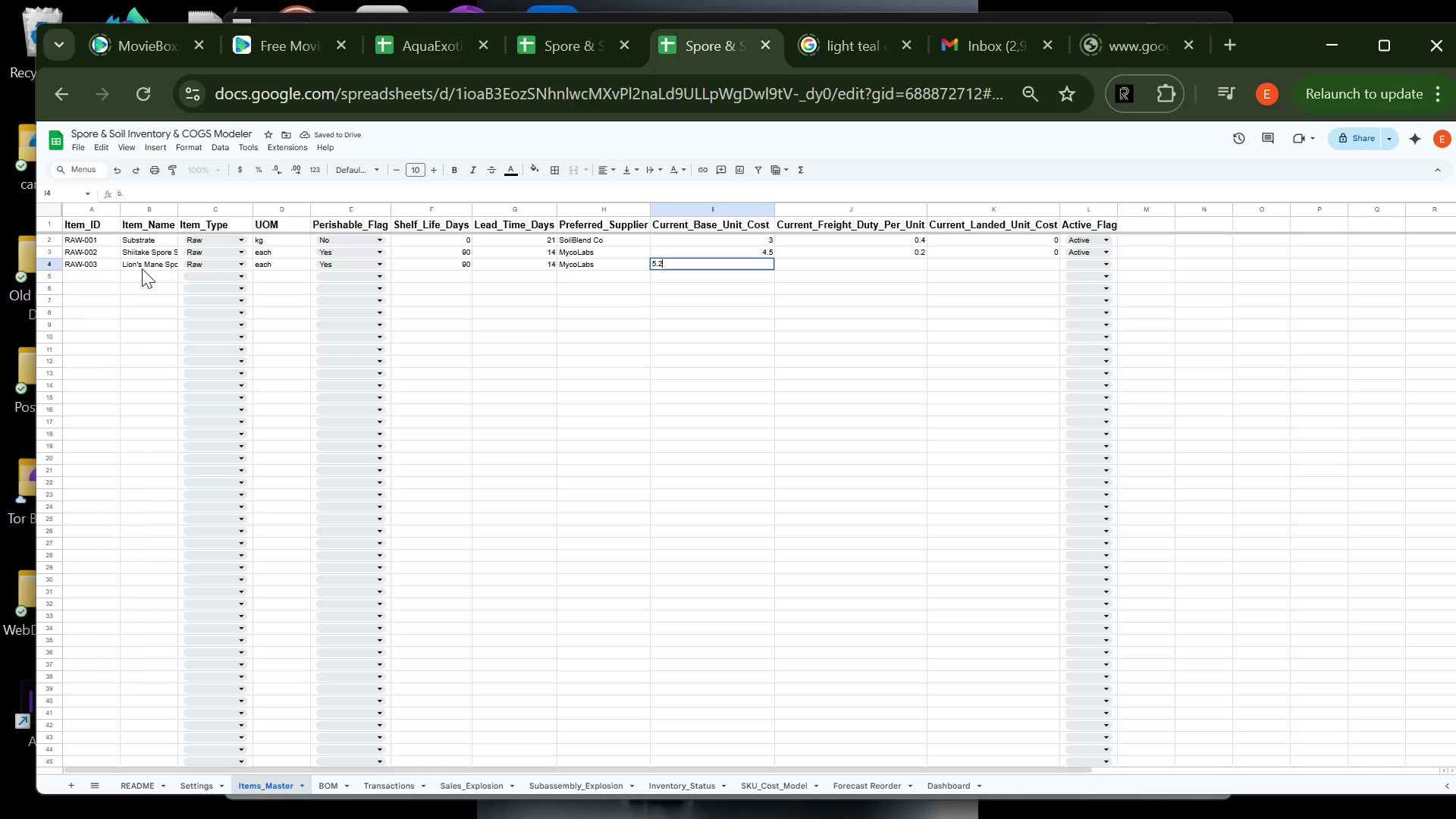 
key(2)
 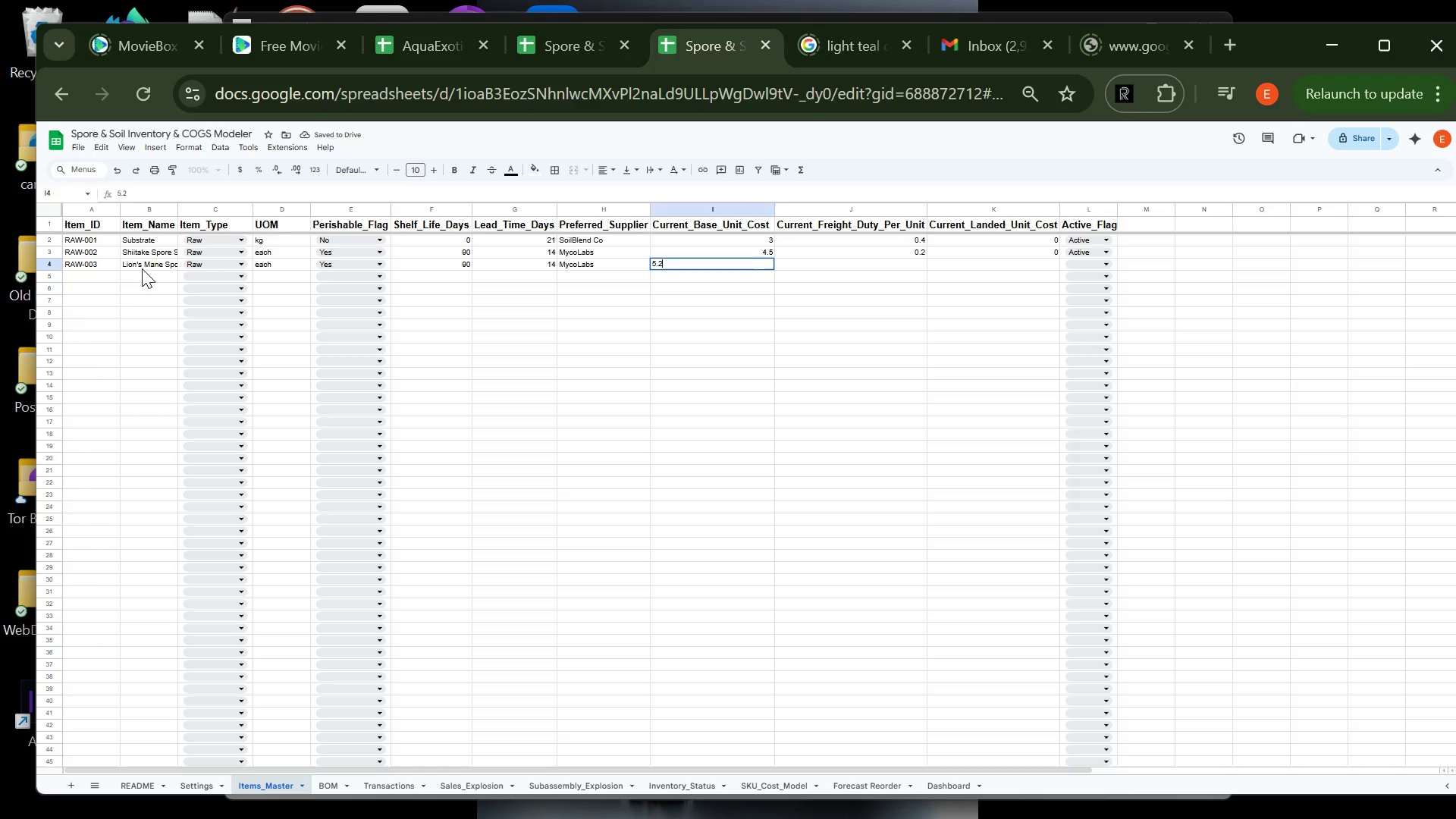 
key(Tab)
 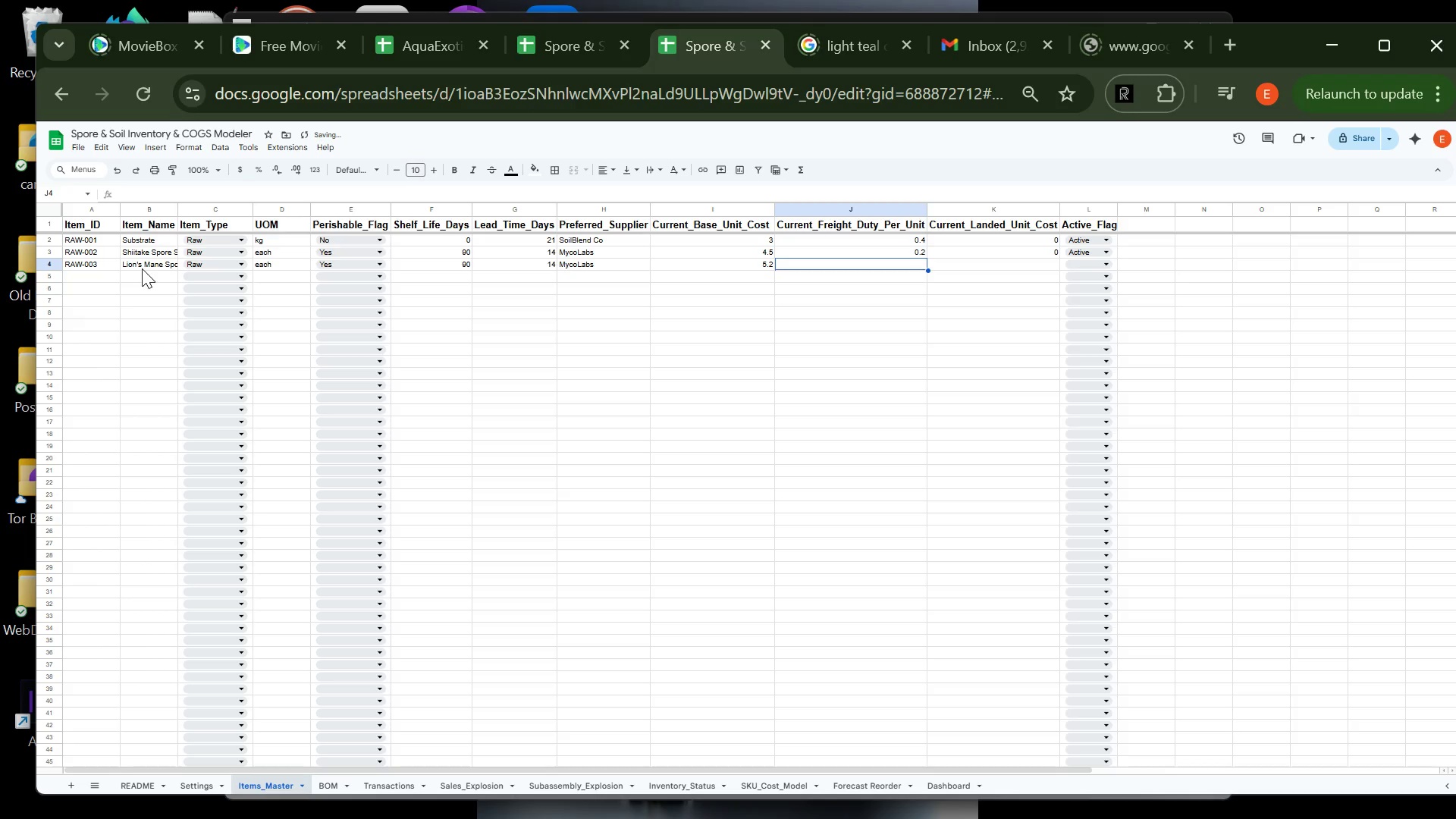 
key(0)
 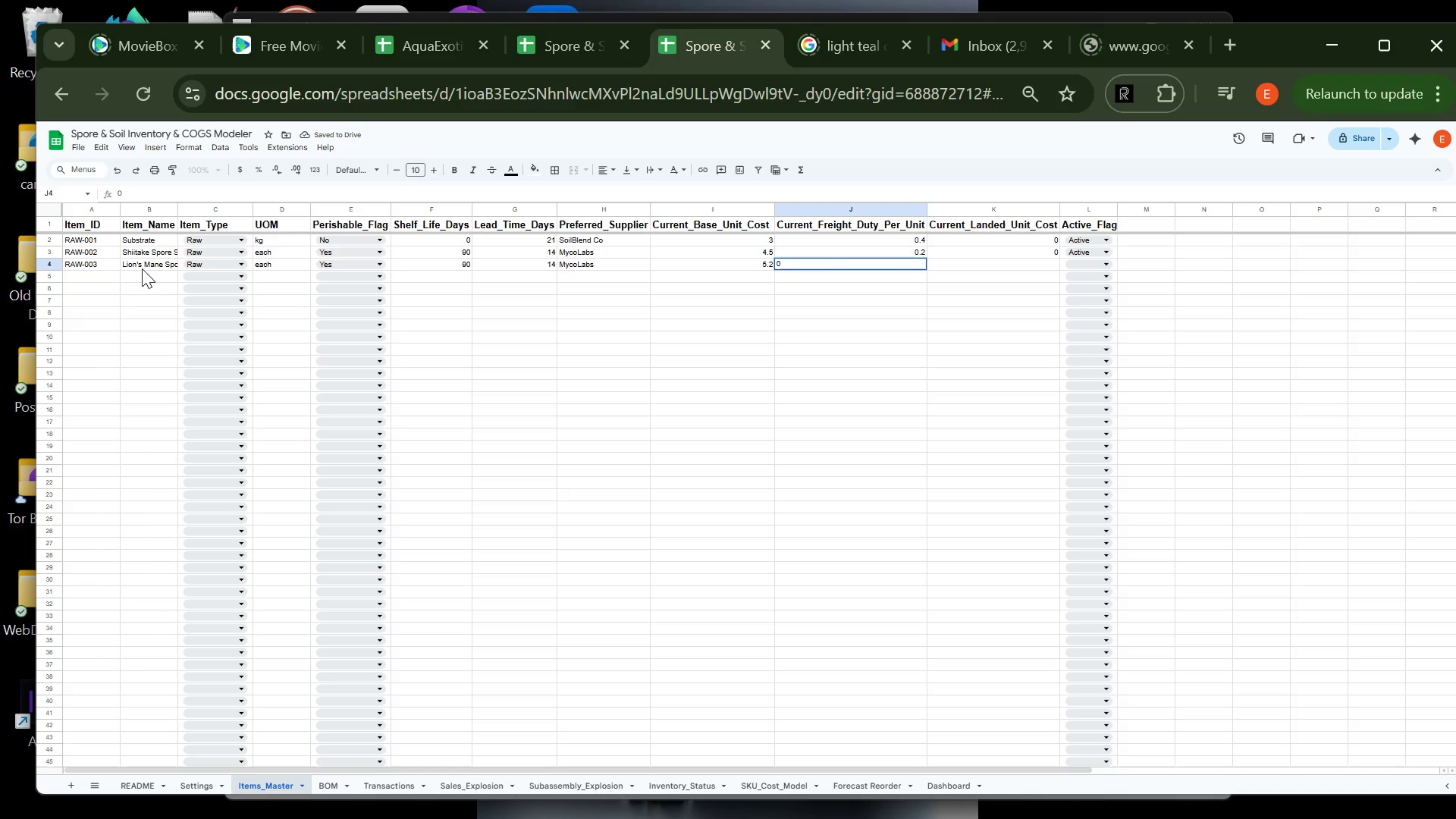 
key(Period)
 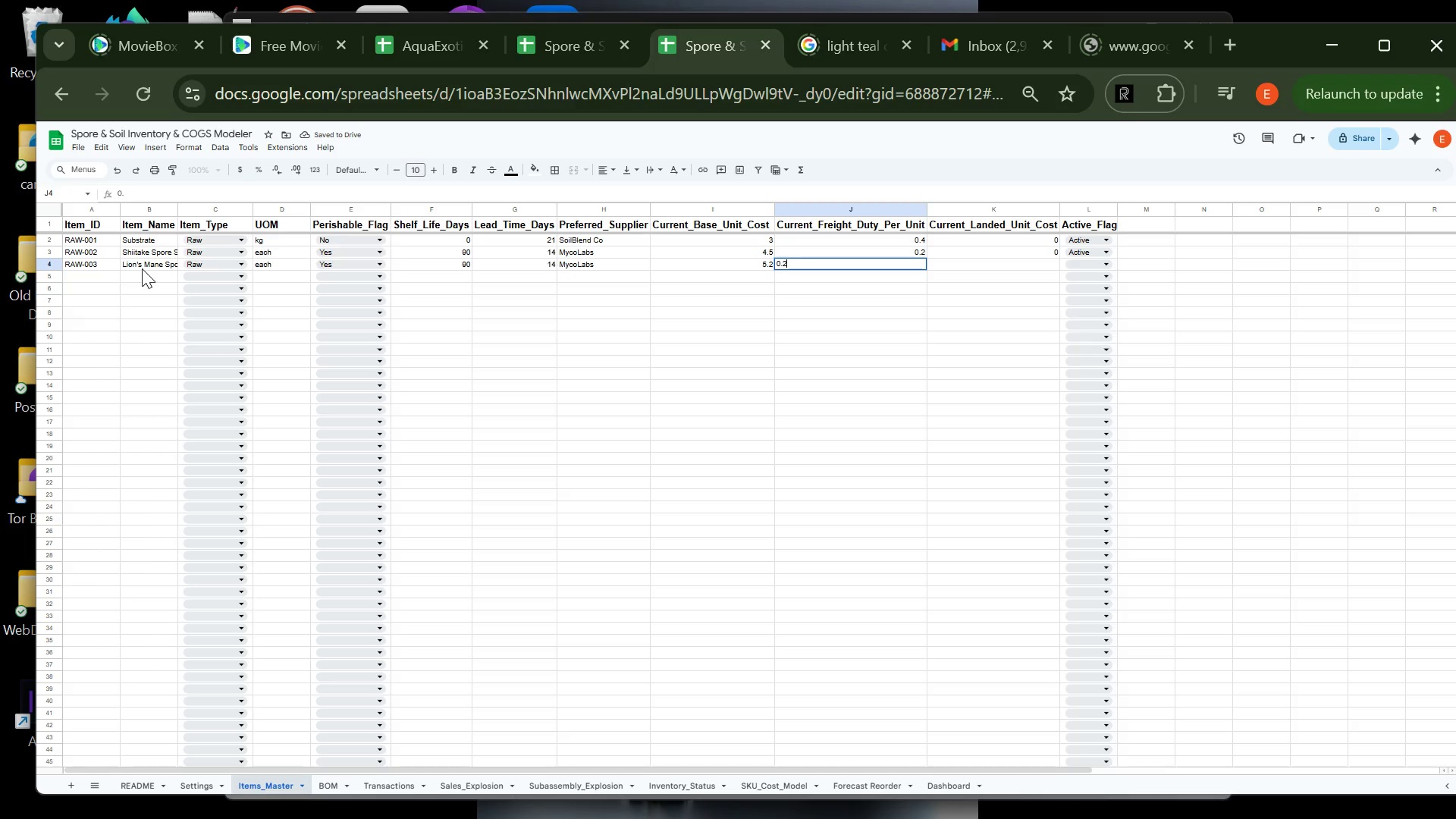 
key(2)
 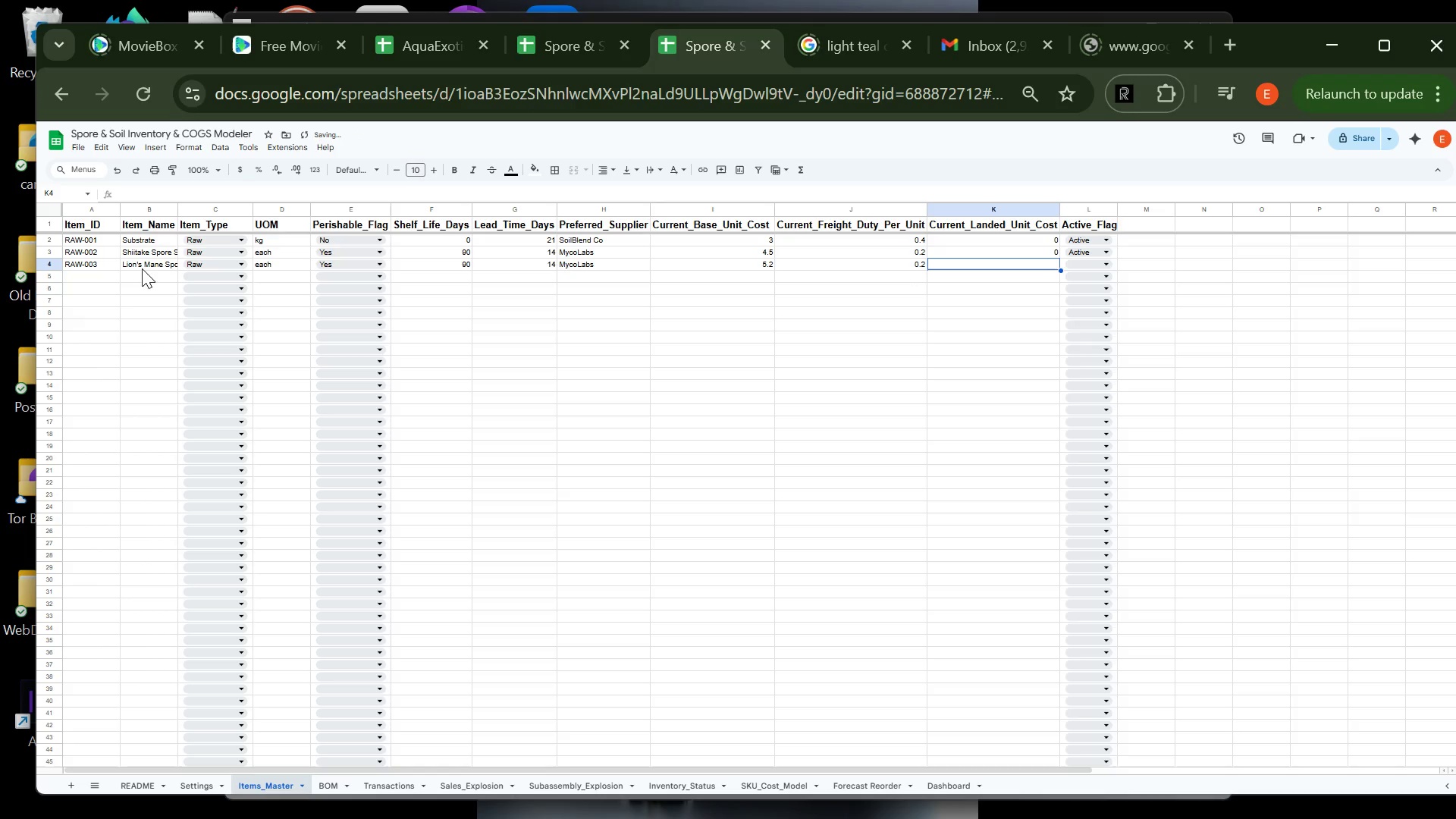 
key(Tab)
 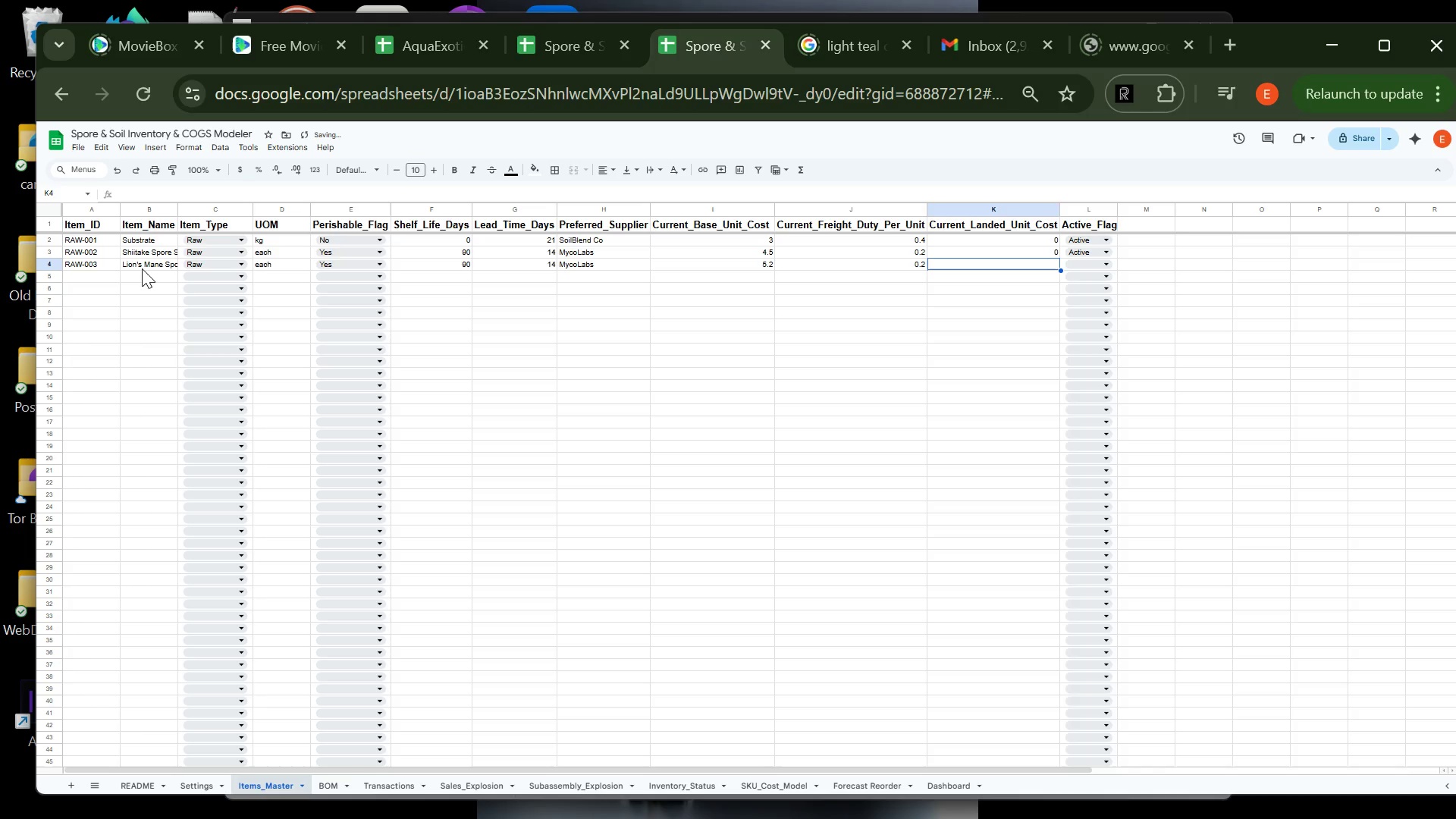 
key(0)
 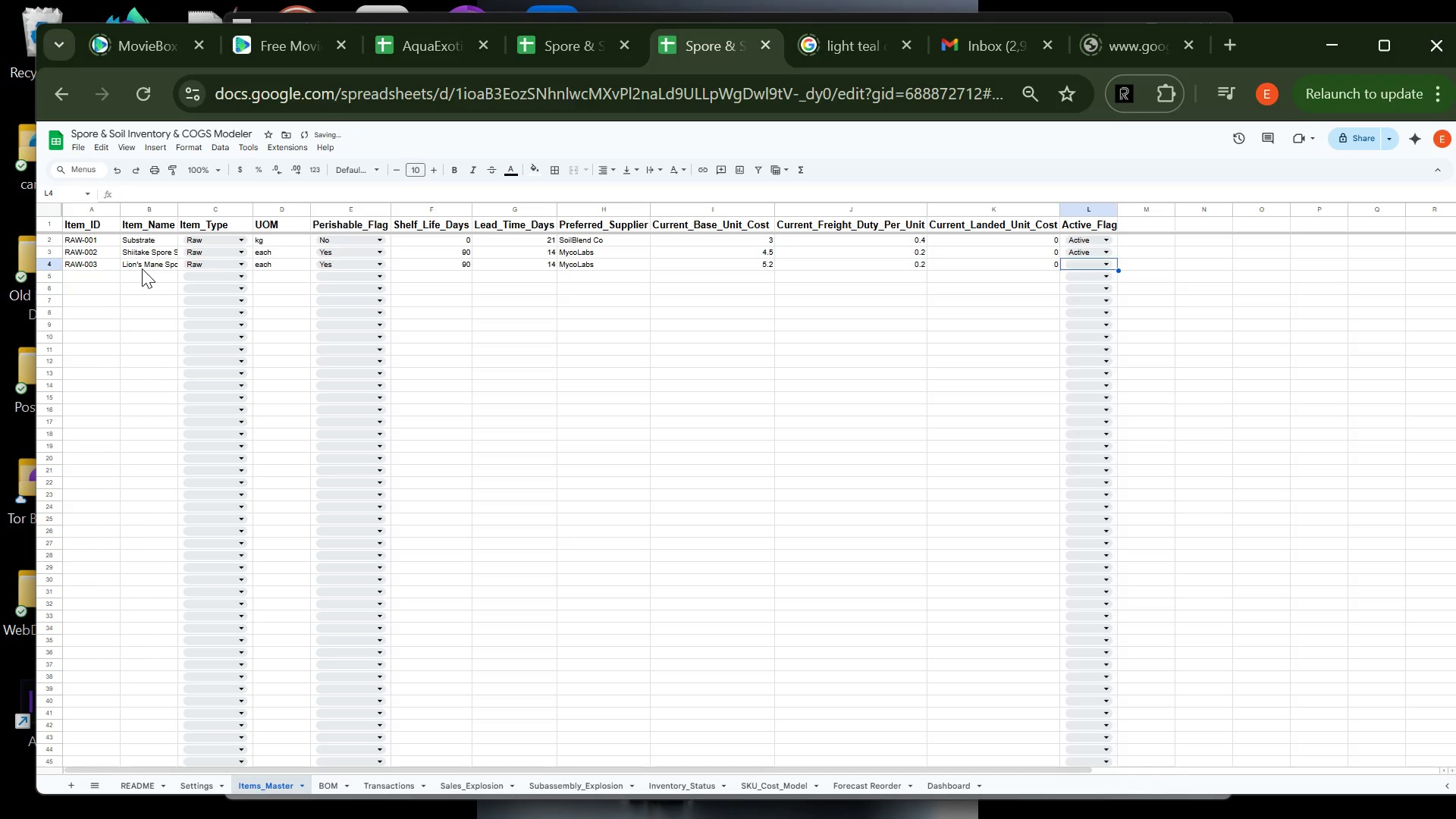 
key(Tab)
 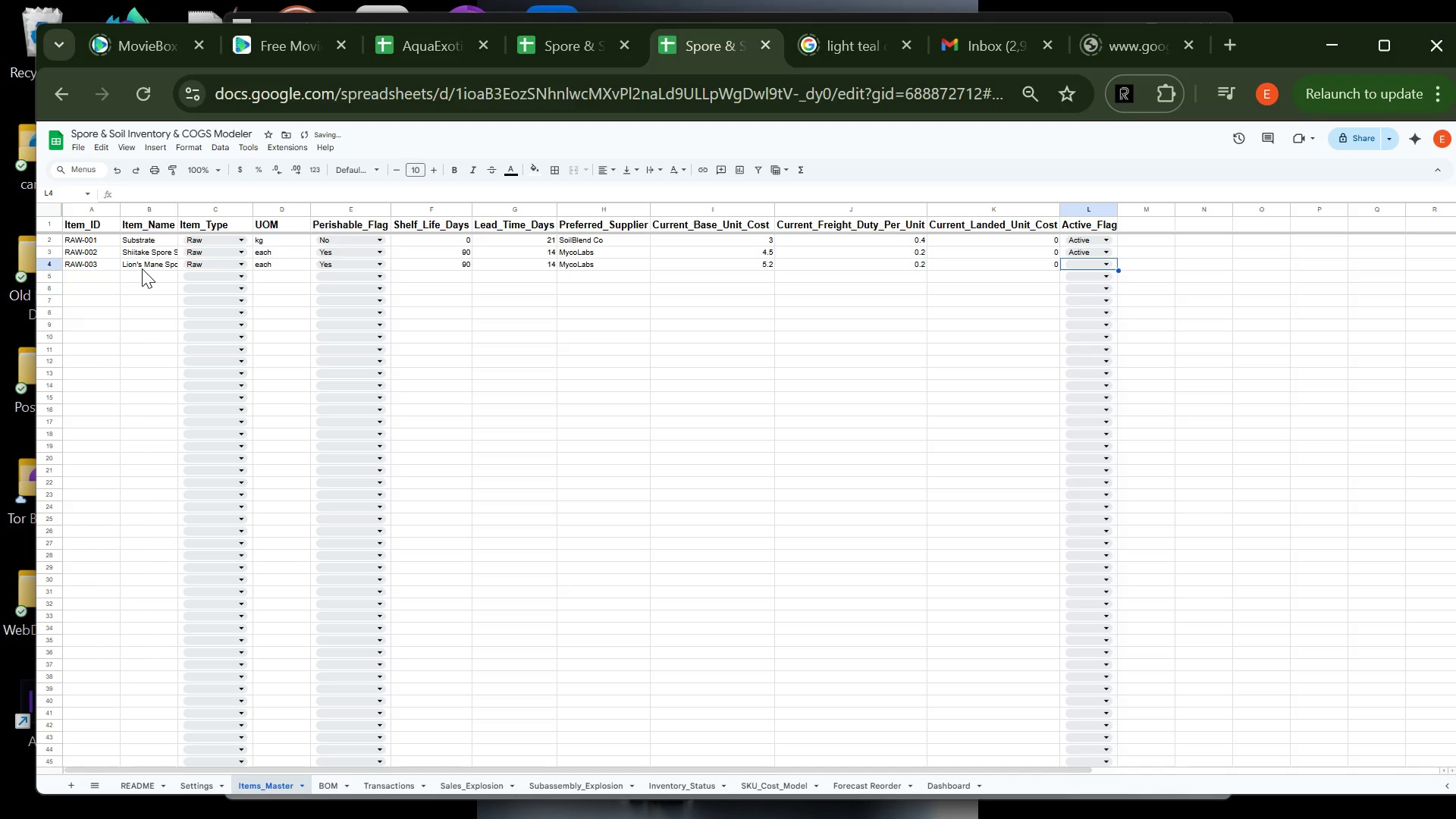 
key(Enter)
 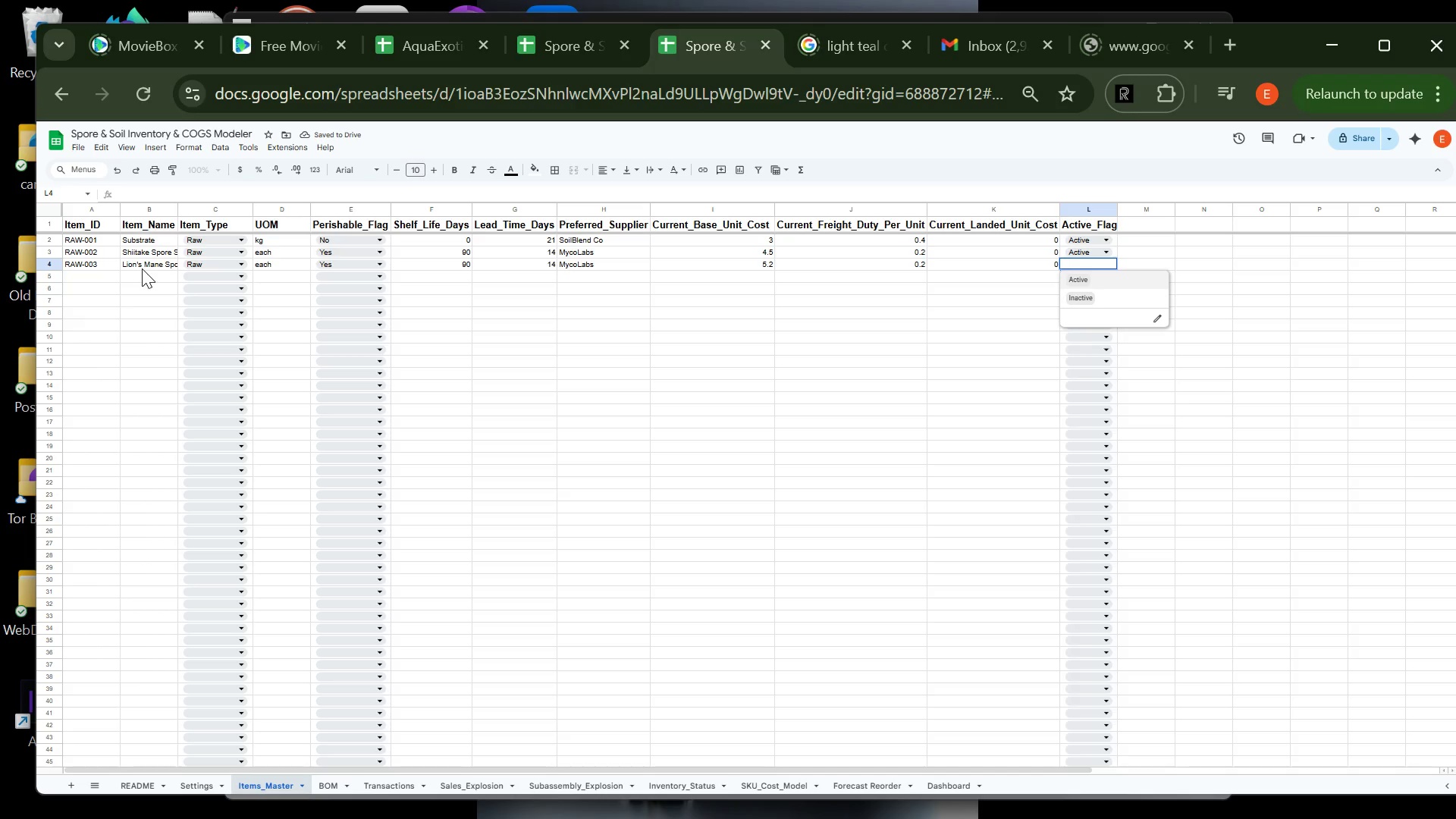 
key(Enter)
 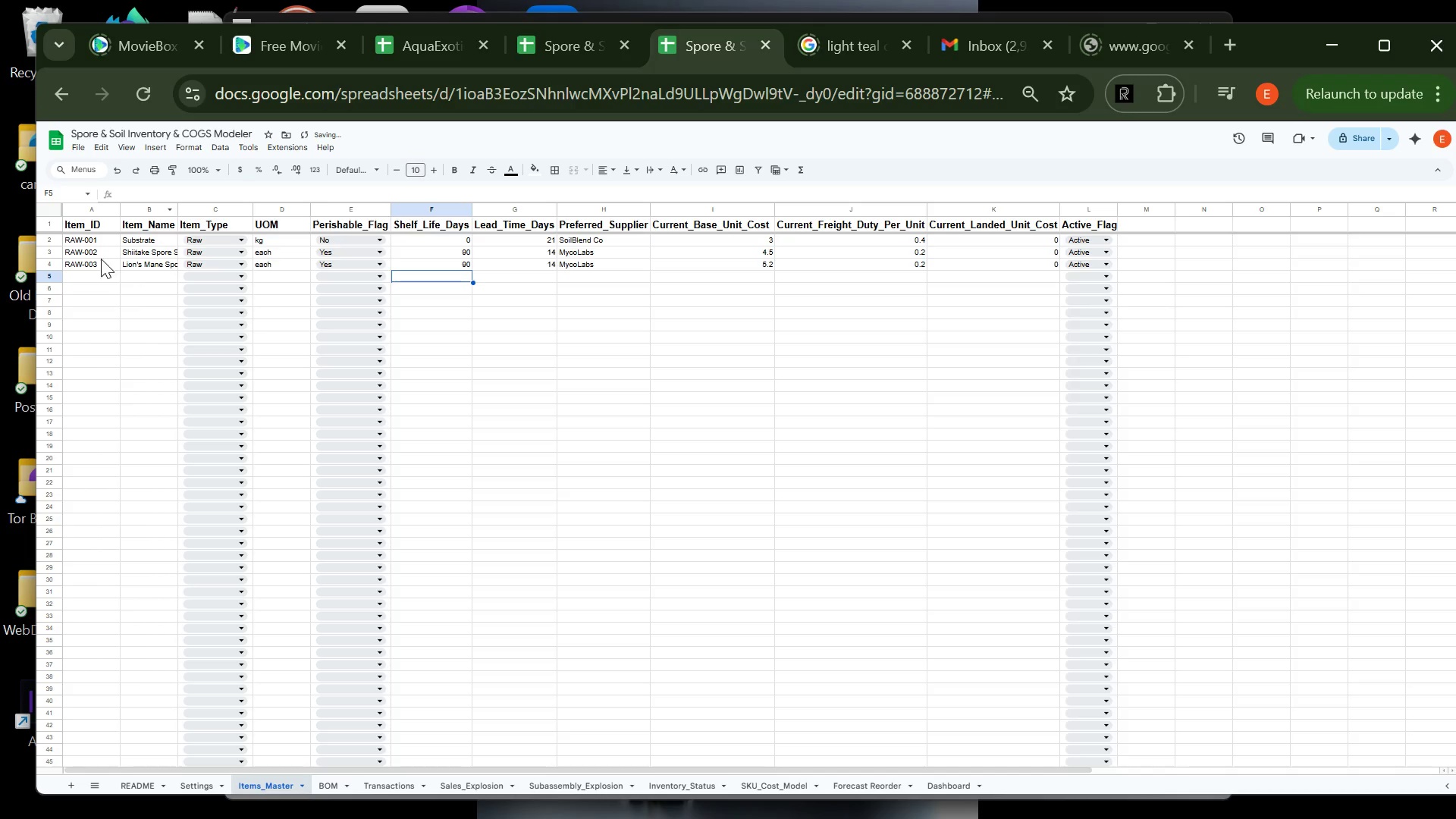 
left_click([99, 281])
 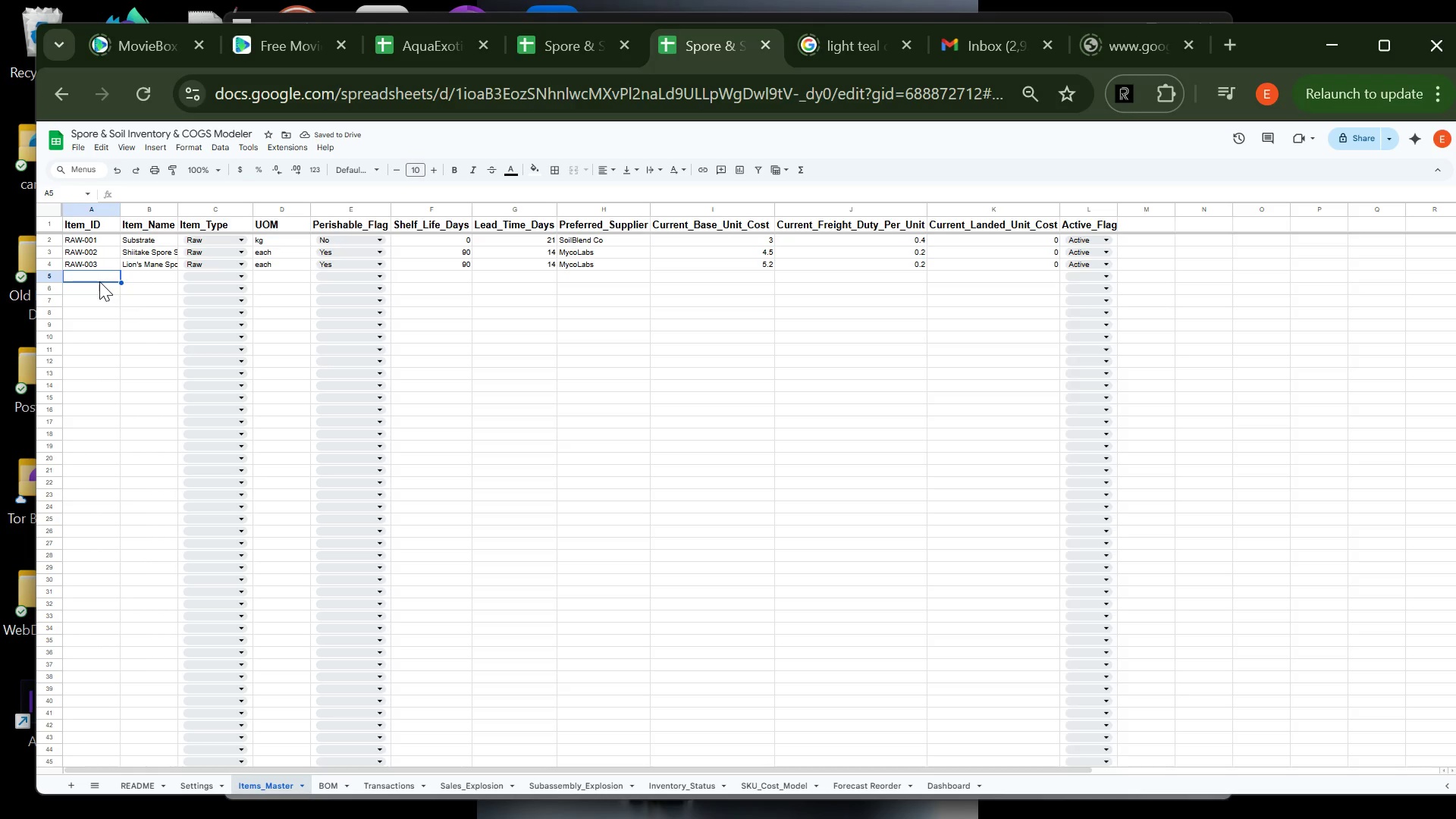 
type(RAW-004)
key(Tab)
type(Heat nat)
key(Tab)
 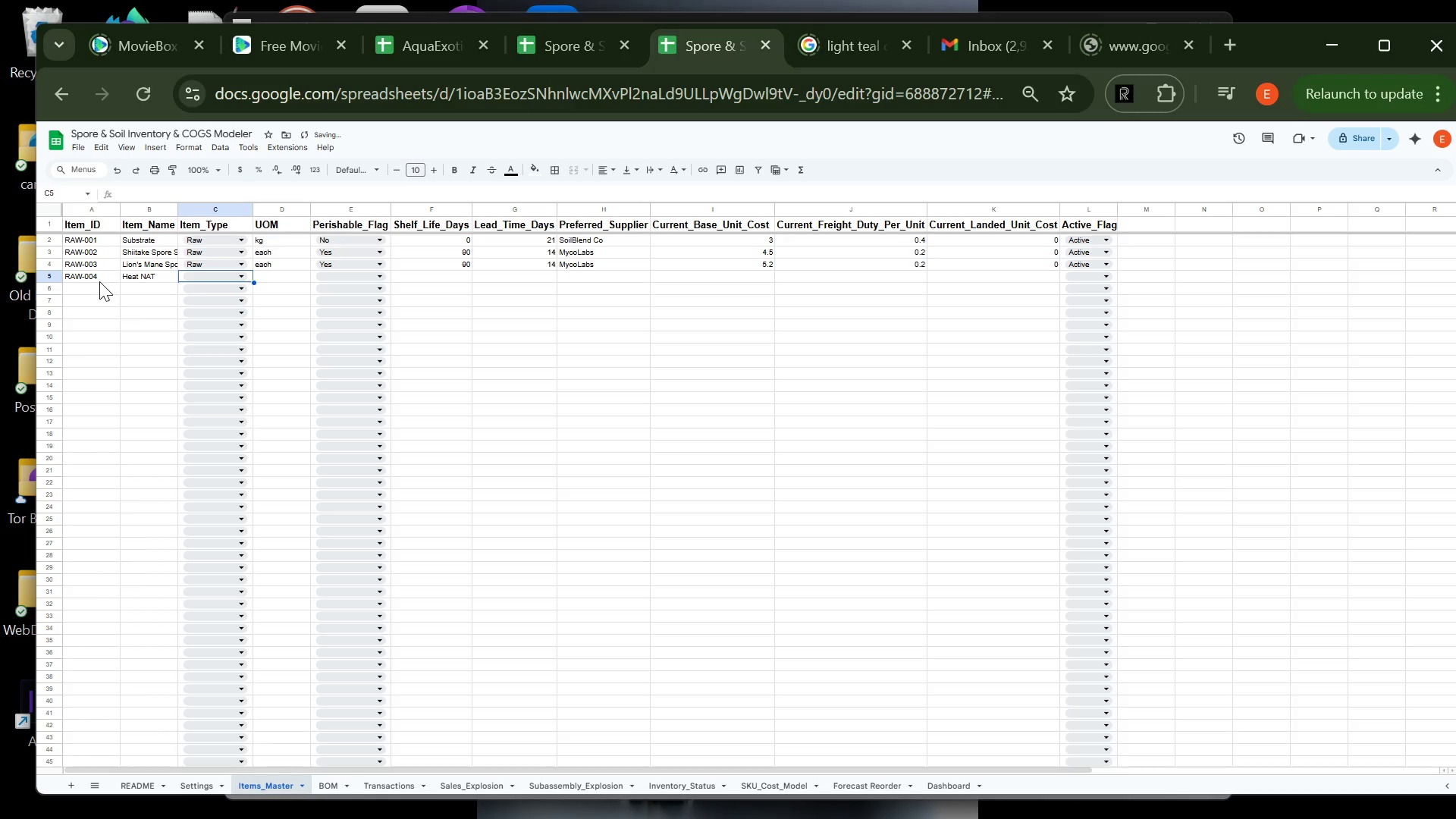 
 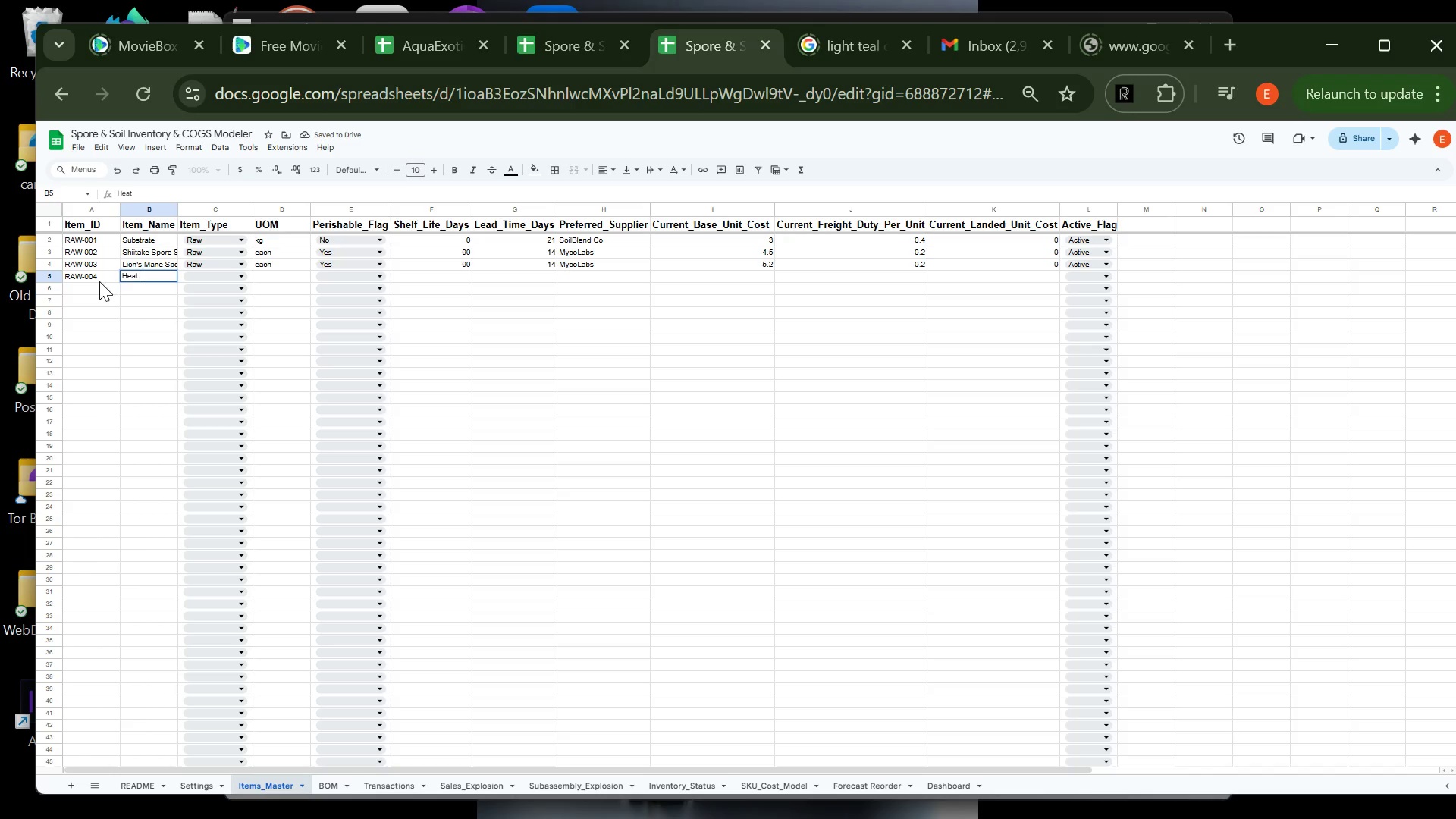 
hold_key(key=CapsLock, duration=0.61)
 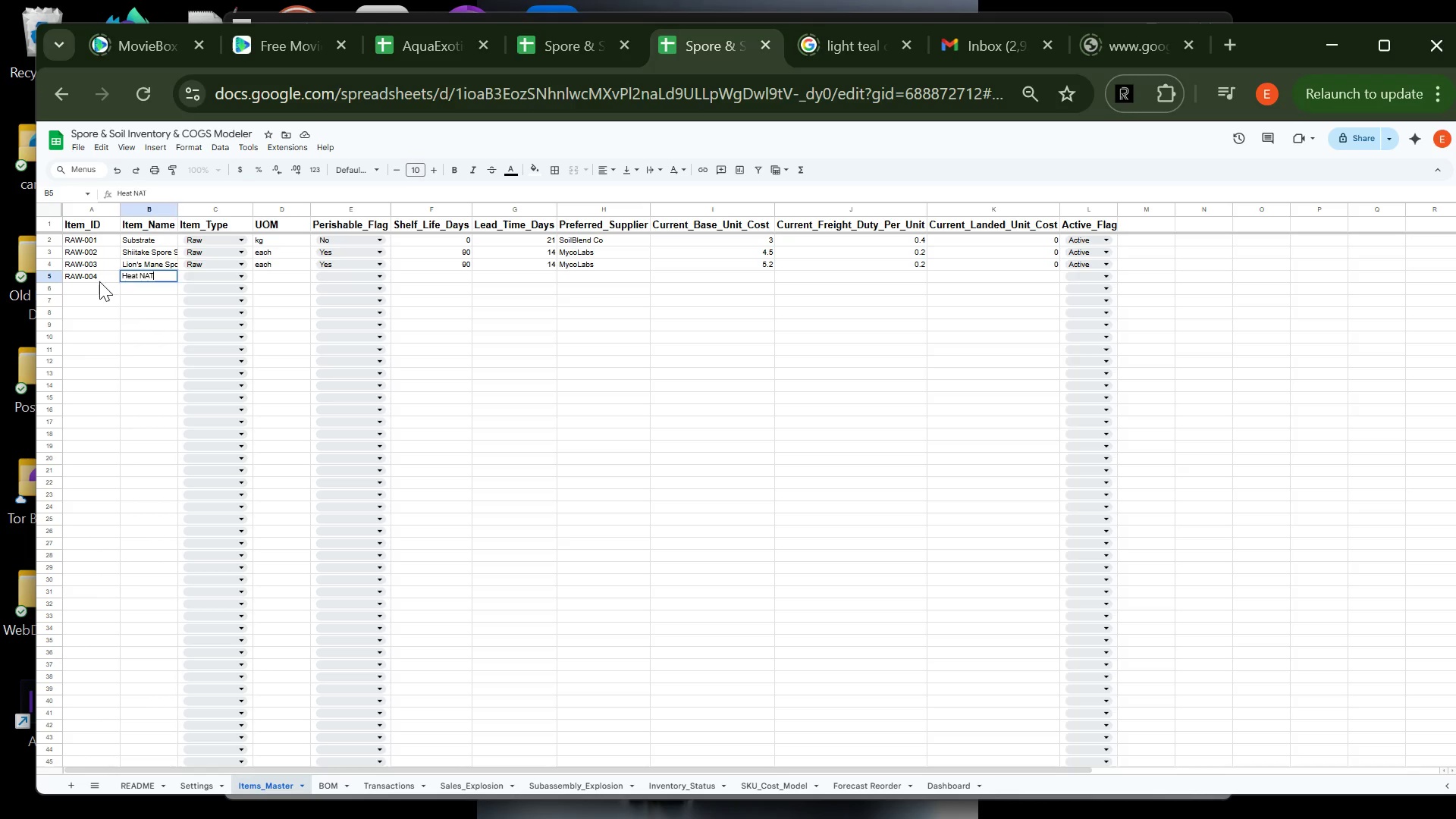 
key(Enter)
 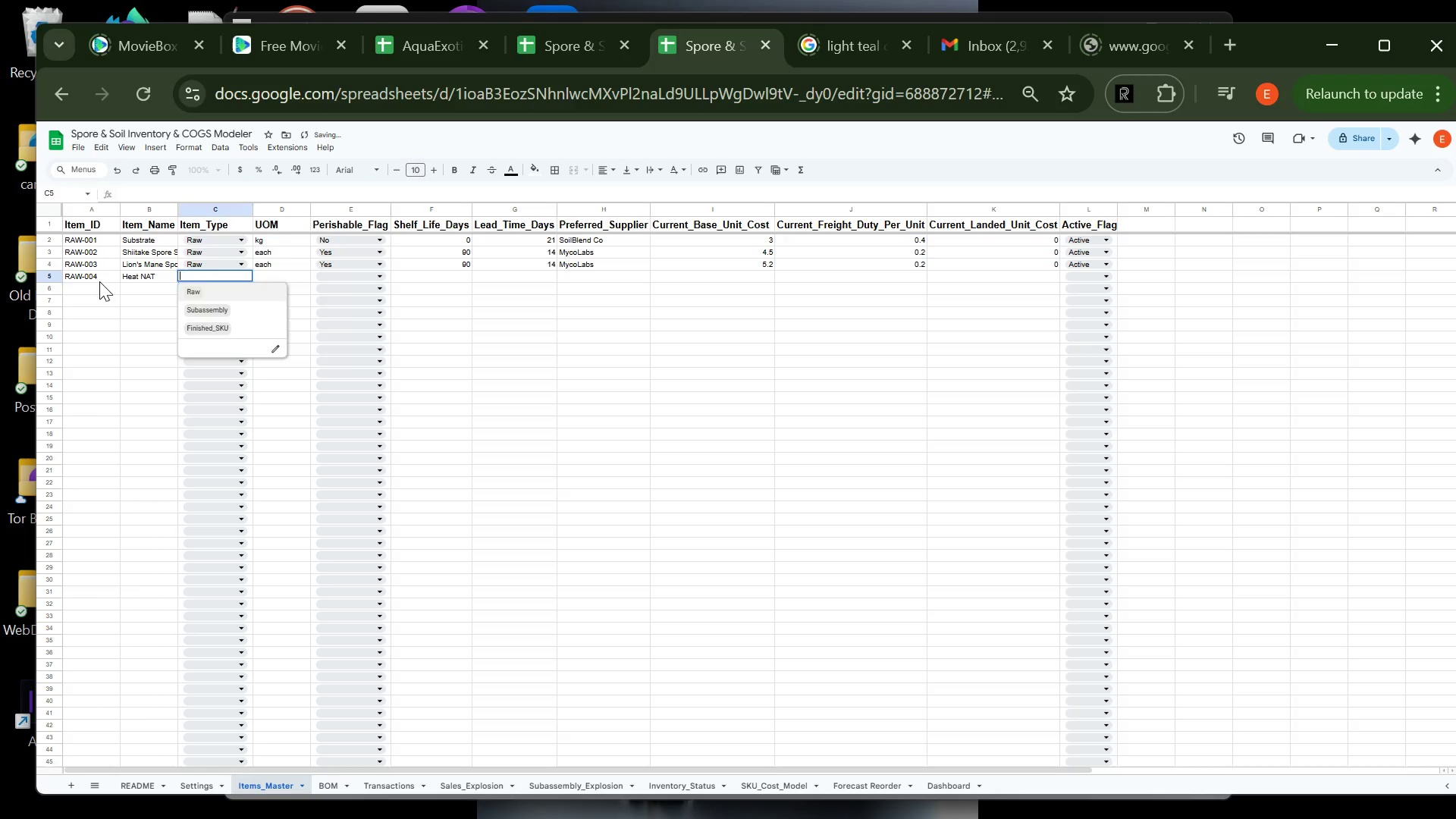 
key(Enter)
 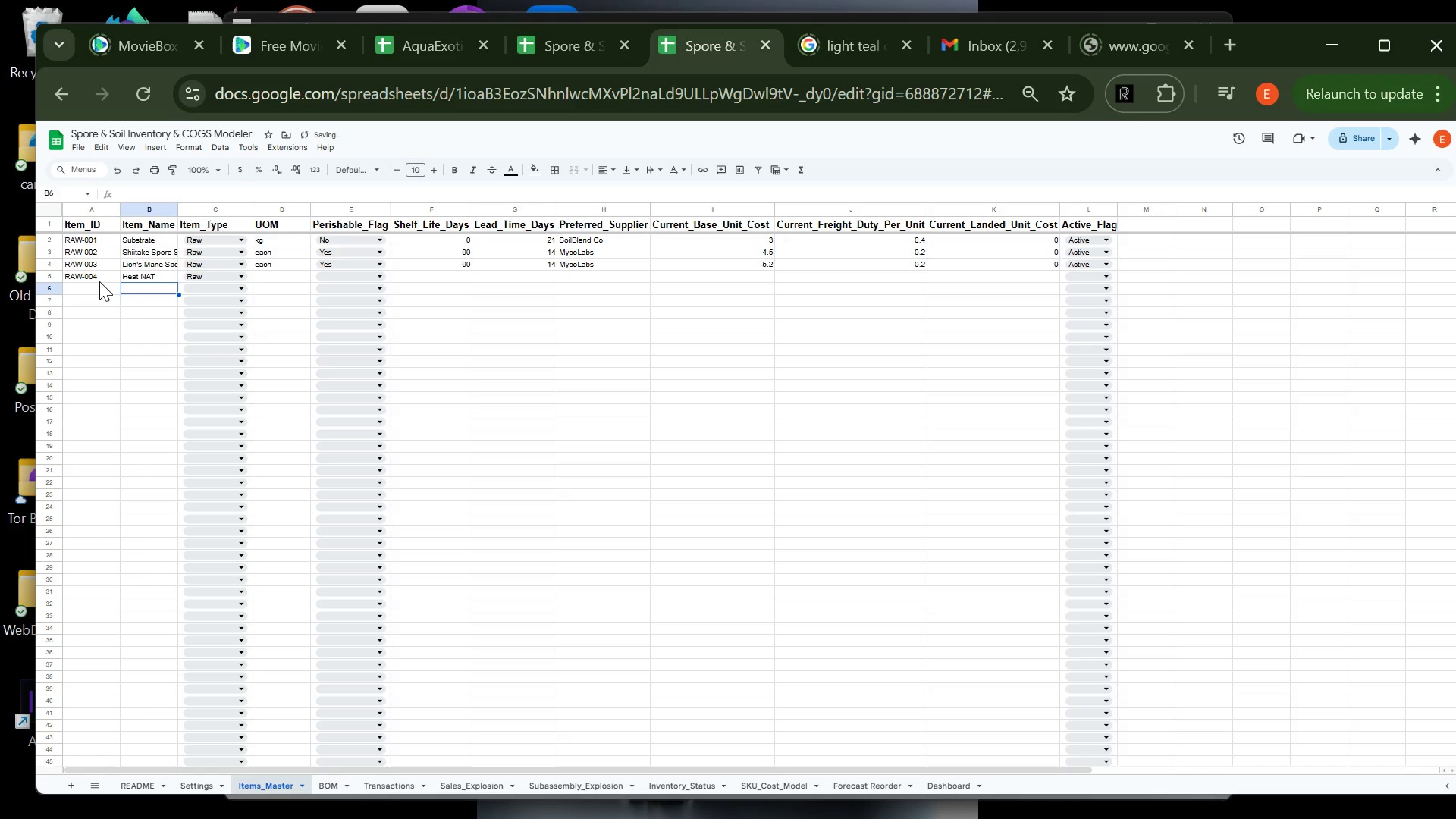 
key(Tab)
 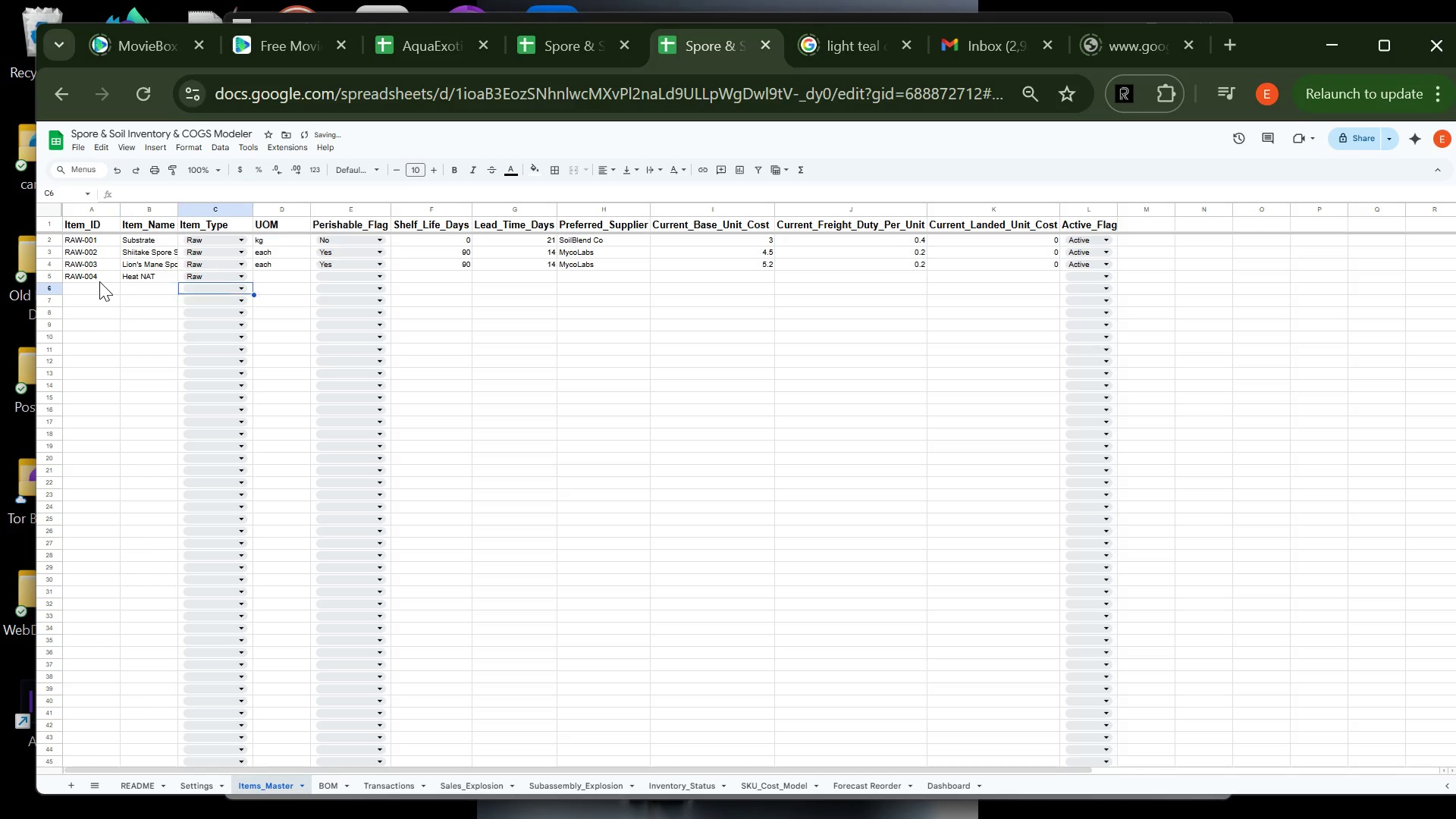 
key(Tab)
 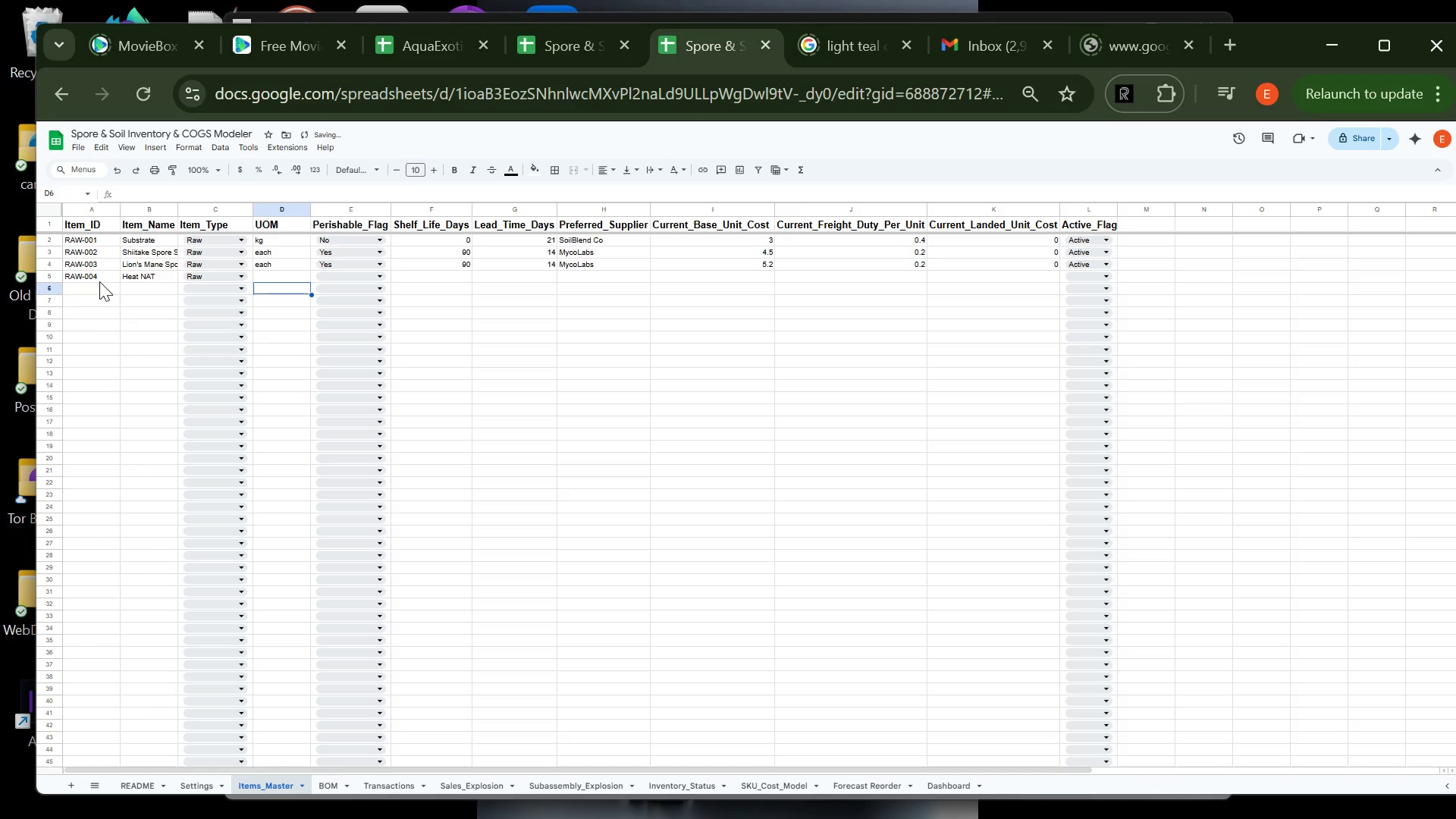 
key(Tab)
 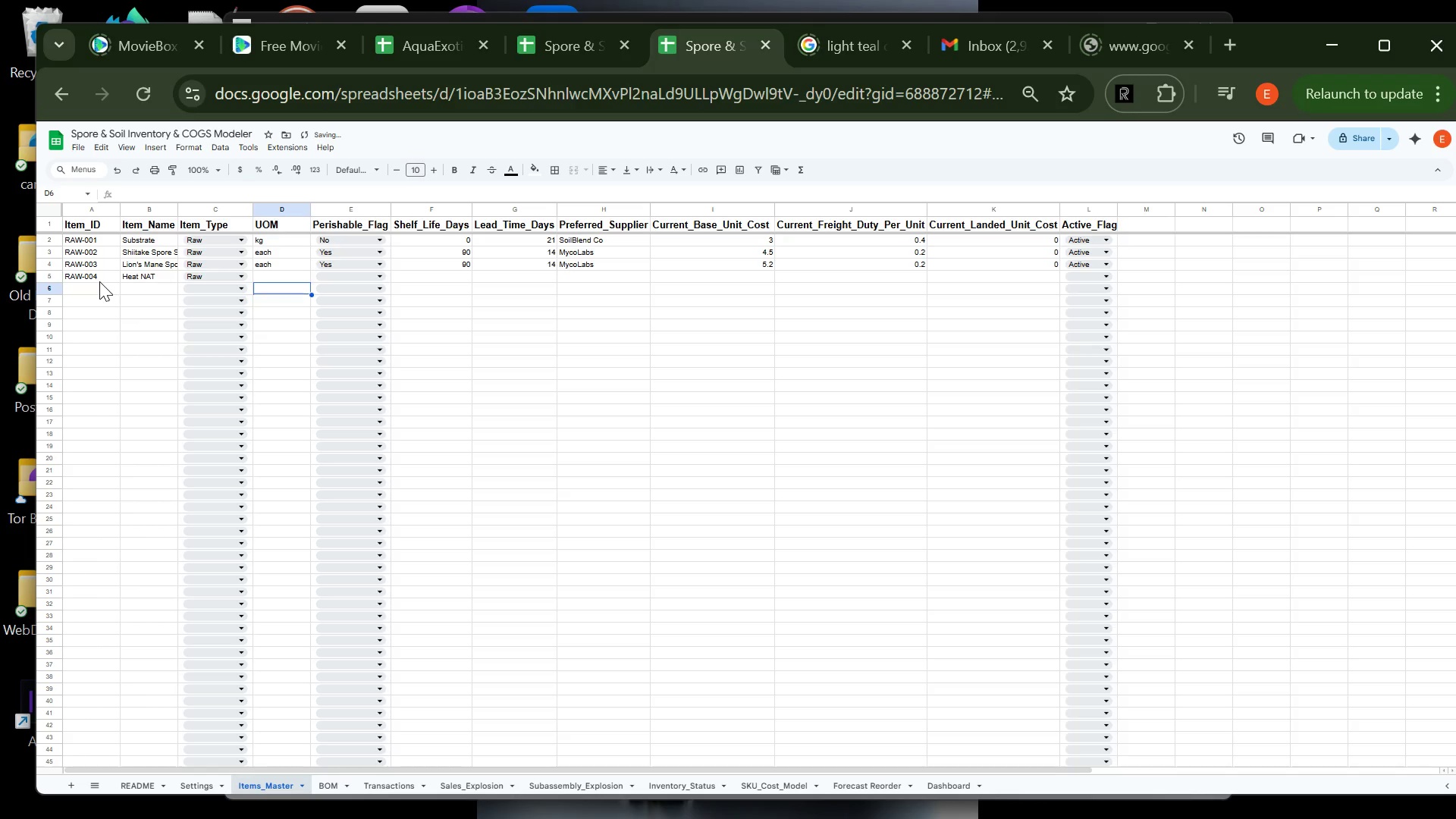 
key(ArrowUp)
 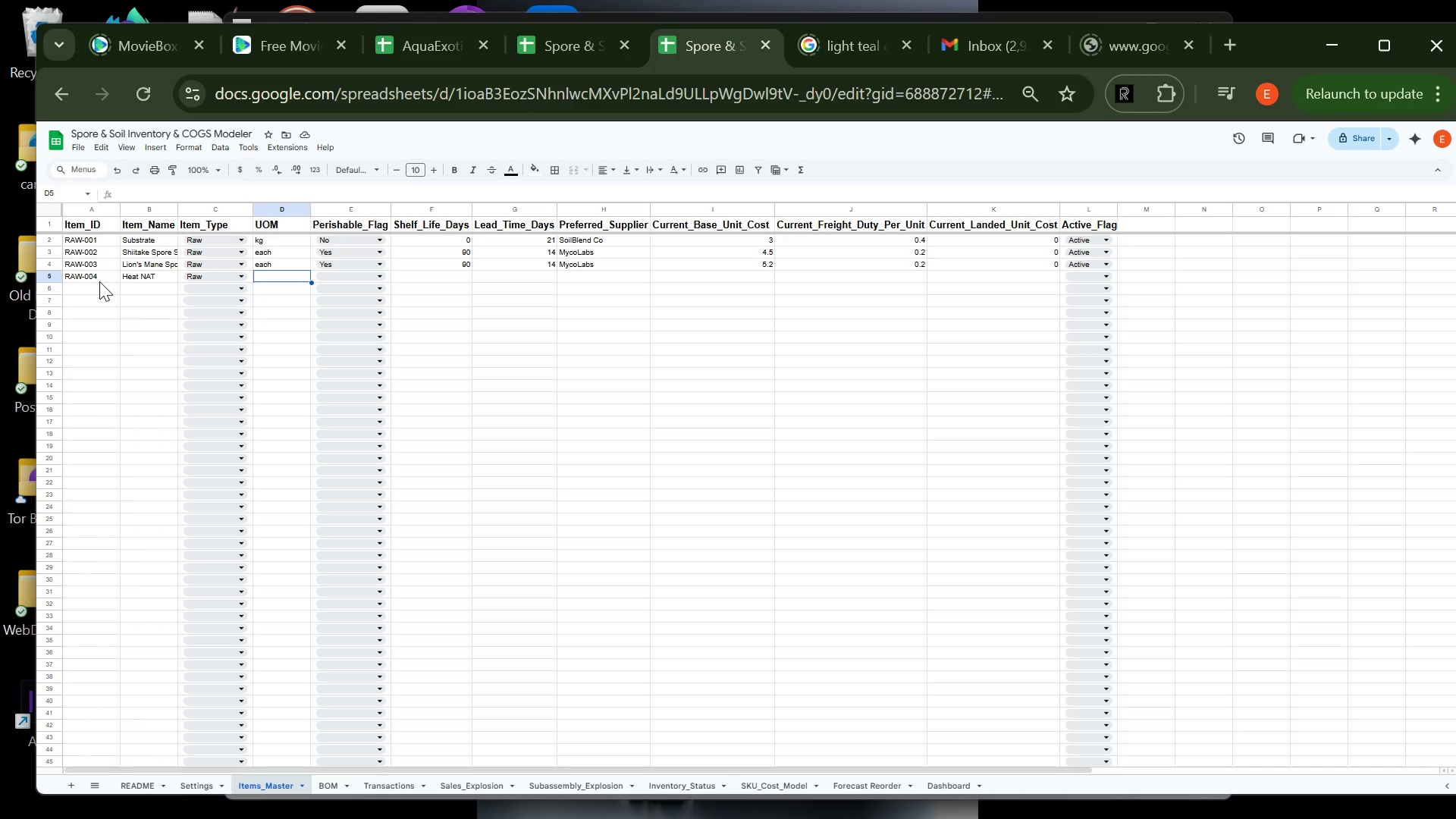 
wait(9.94)
 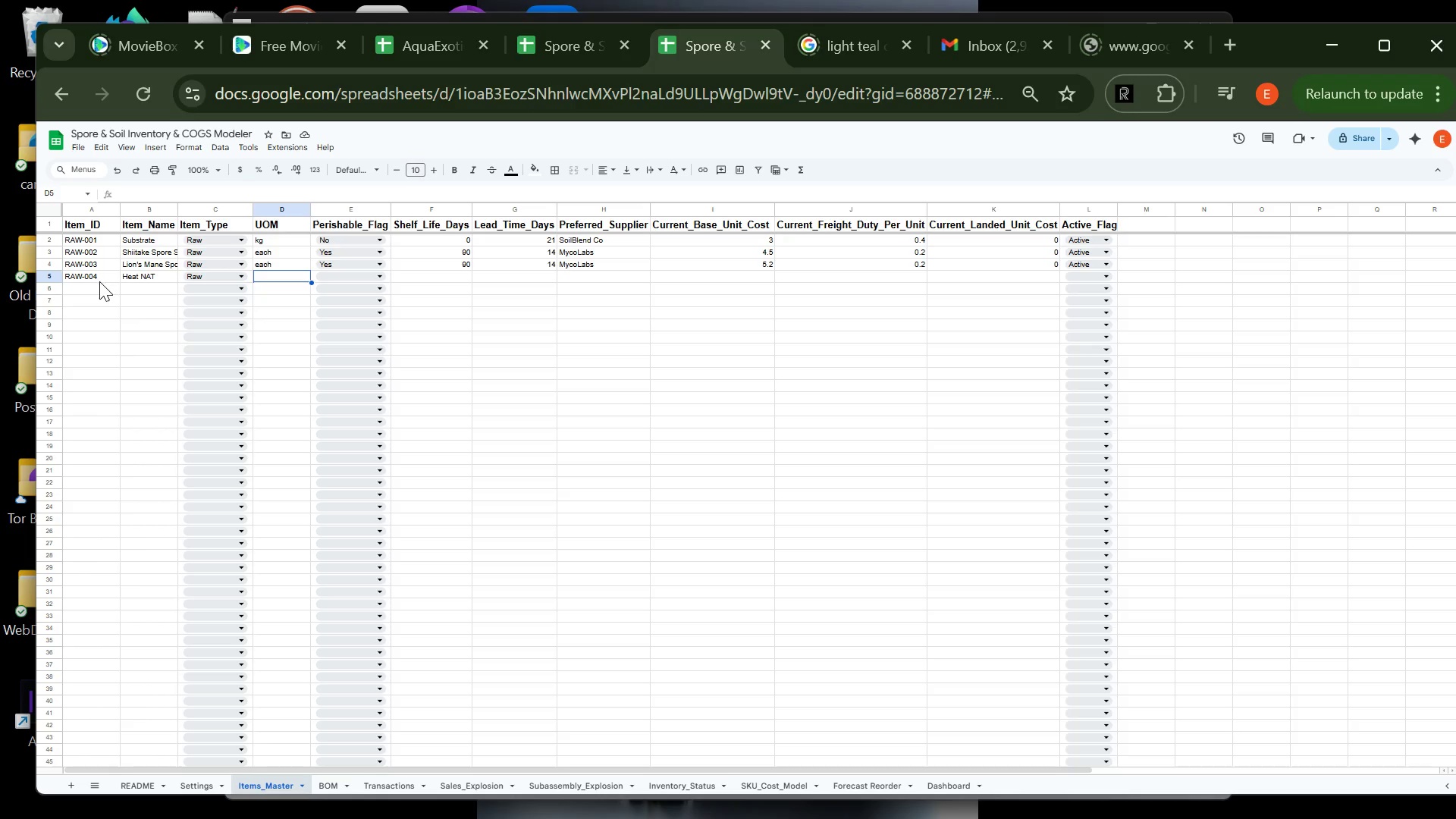 
type(EACH)
key(Backspace)
key(Backspace)
key(Backspace)
key(Backspace)
type(each )
key(Tab)
type(No)
key(Tab)
 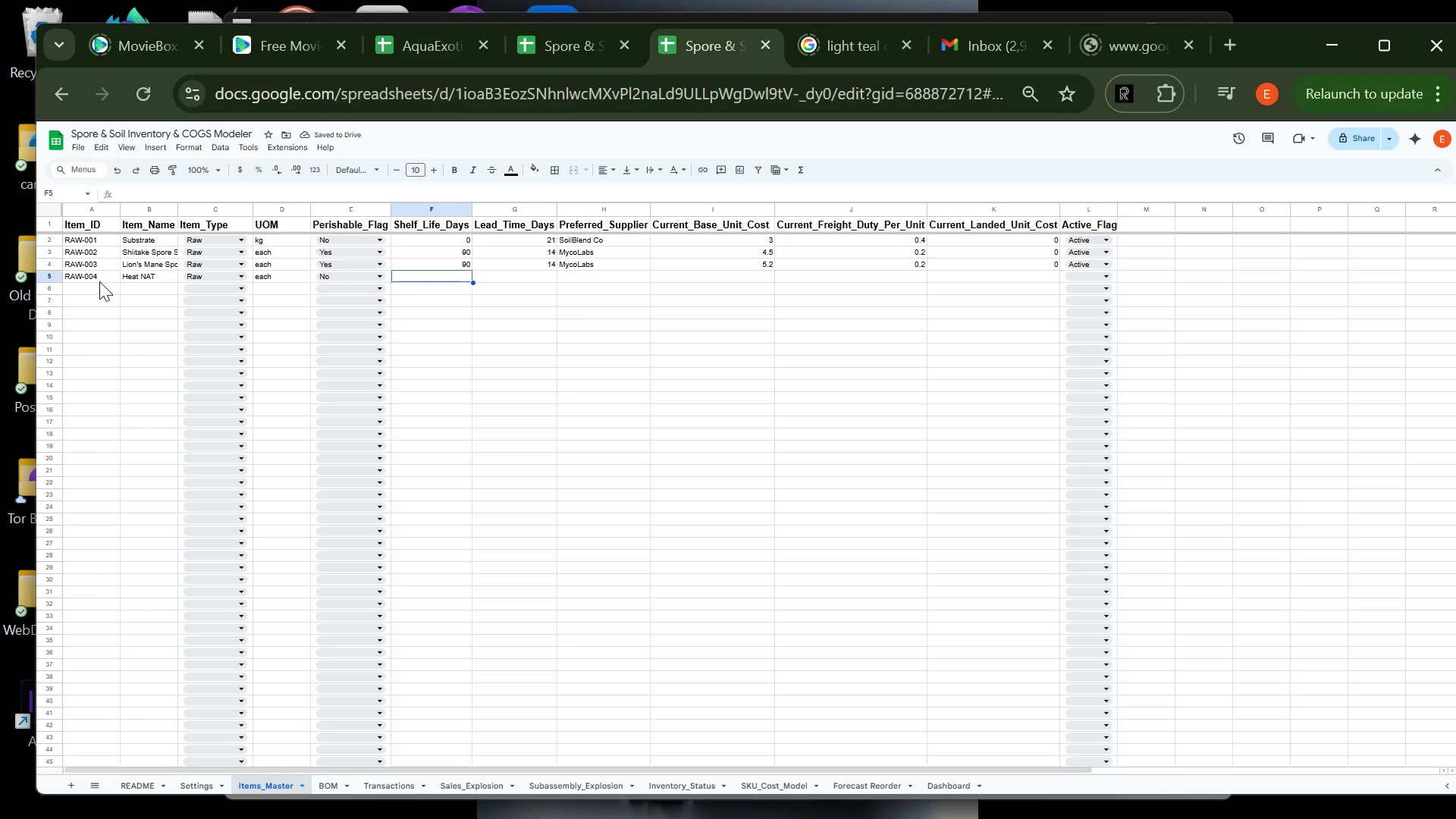 
type(0)
key(Tab)
type(30)
key(Tab)
type(GrowGear)
key(Tab)
type(8)
key(Tab)
type(0.6)
key(Tab)
key(Tab)
type(0)
key(Tab)
 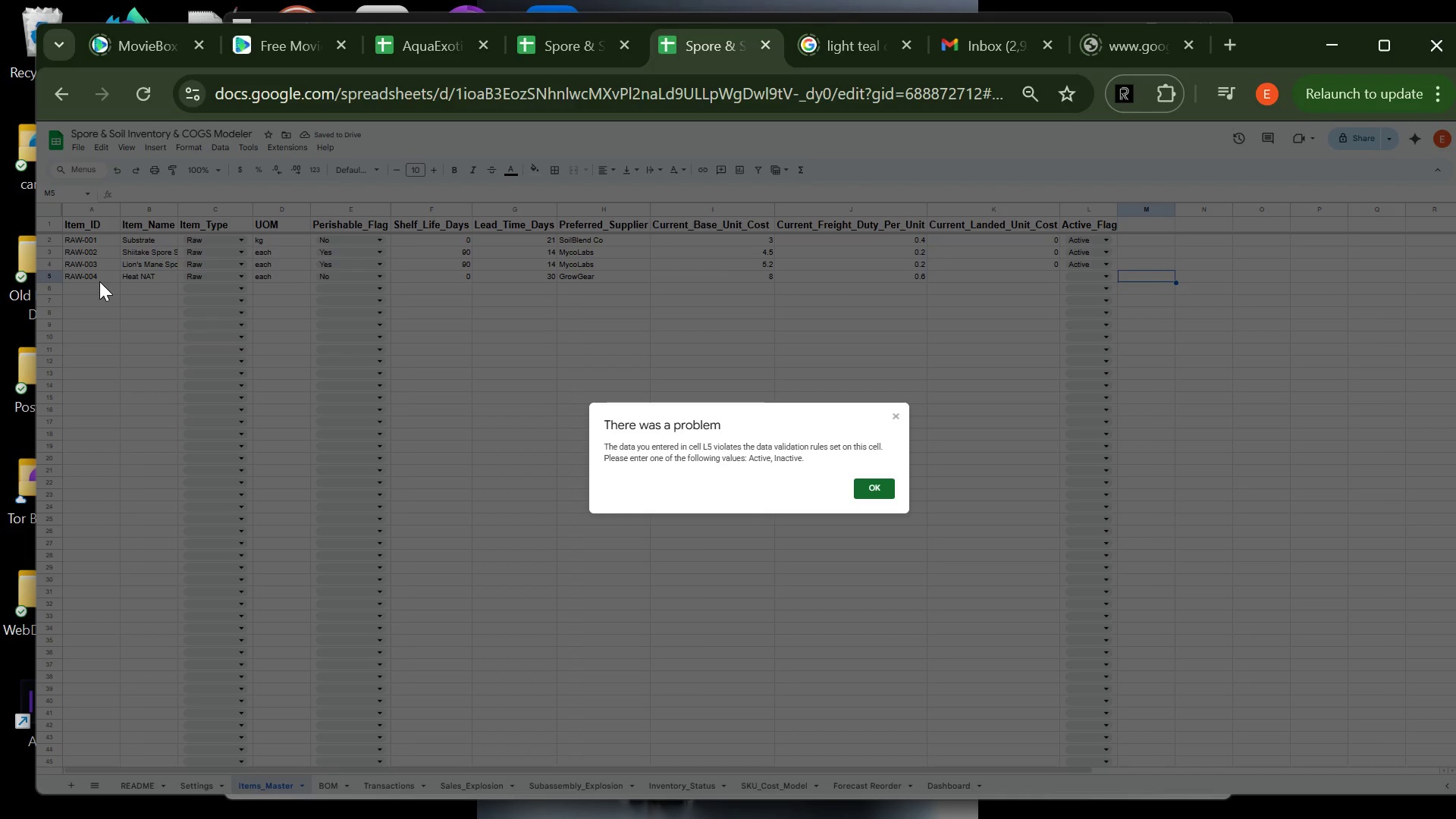 
left_click([885, 490])
 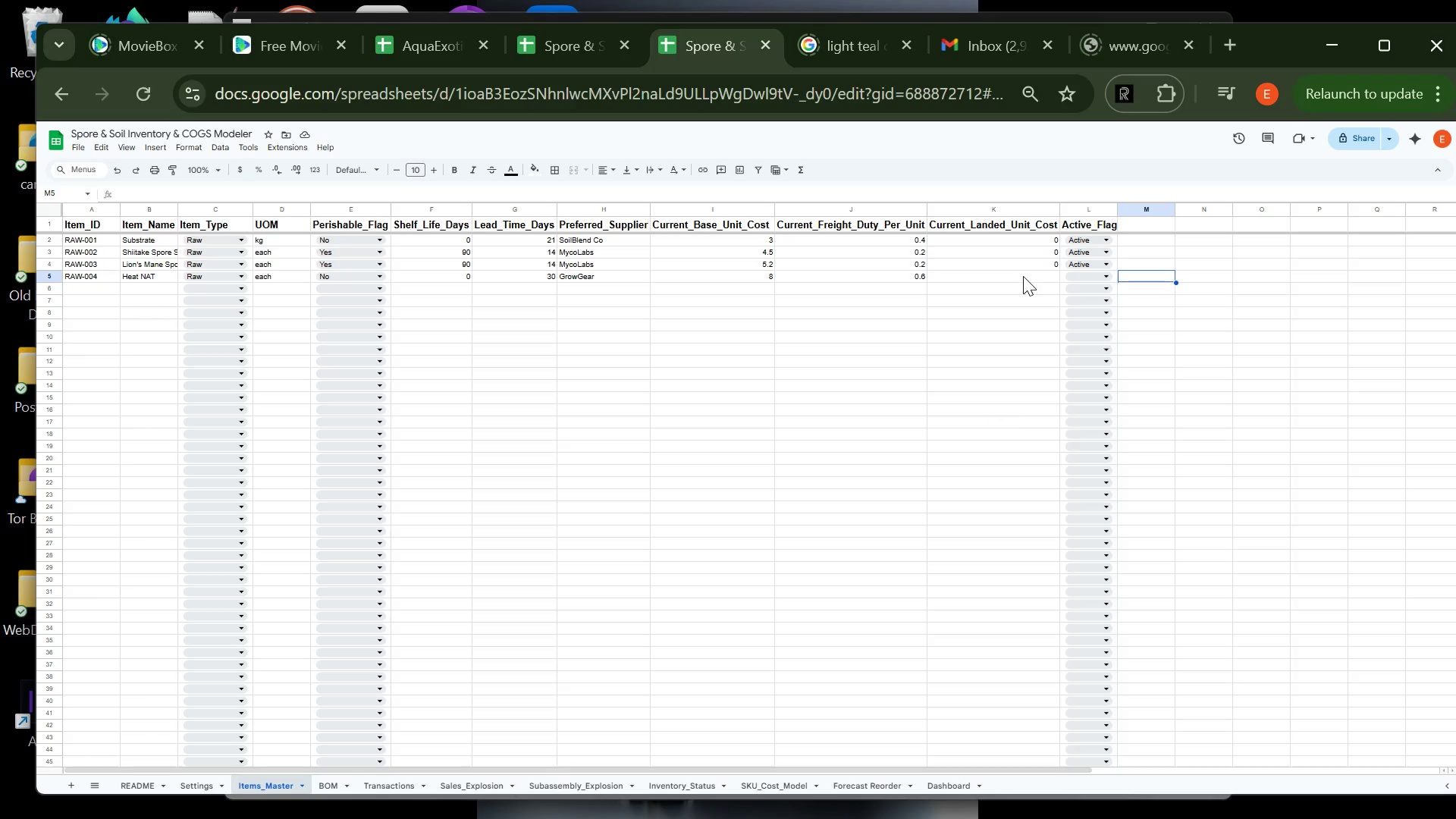 
left_click([1023, 278])
 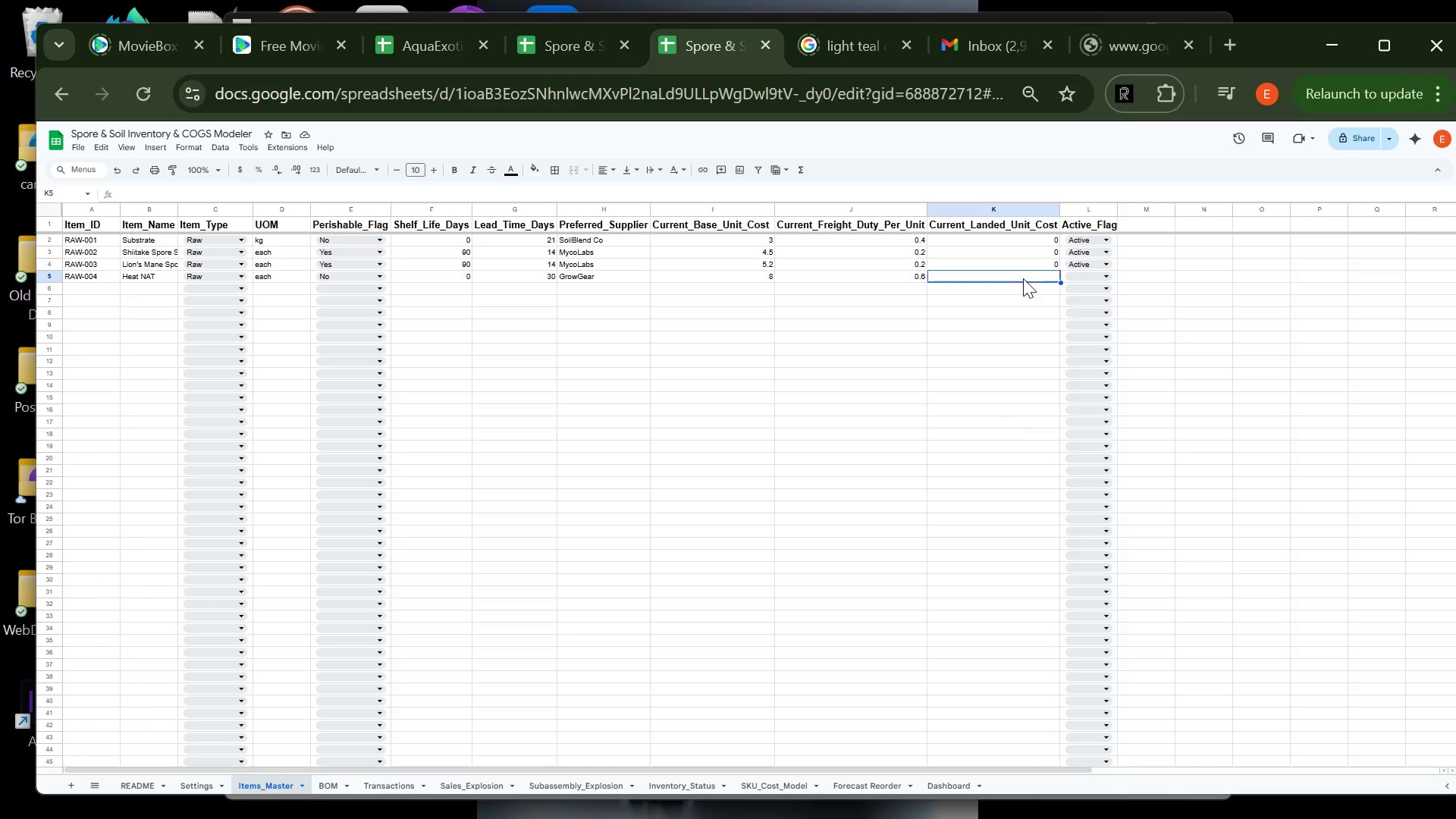 
key(0)
 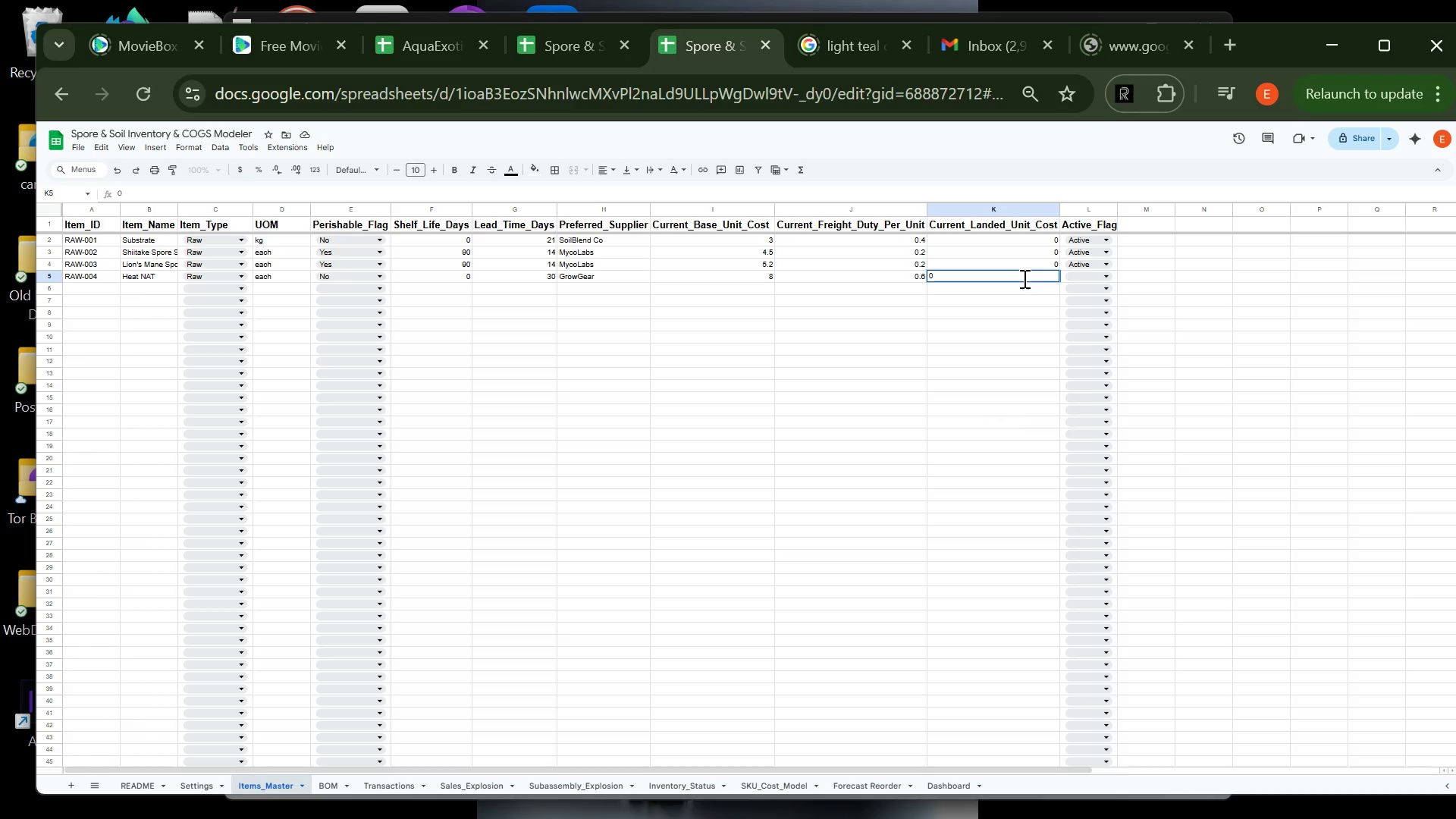 
key(Tab)
 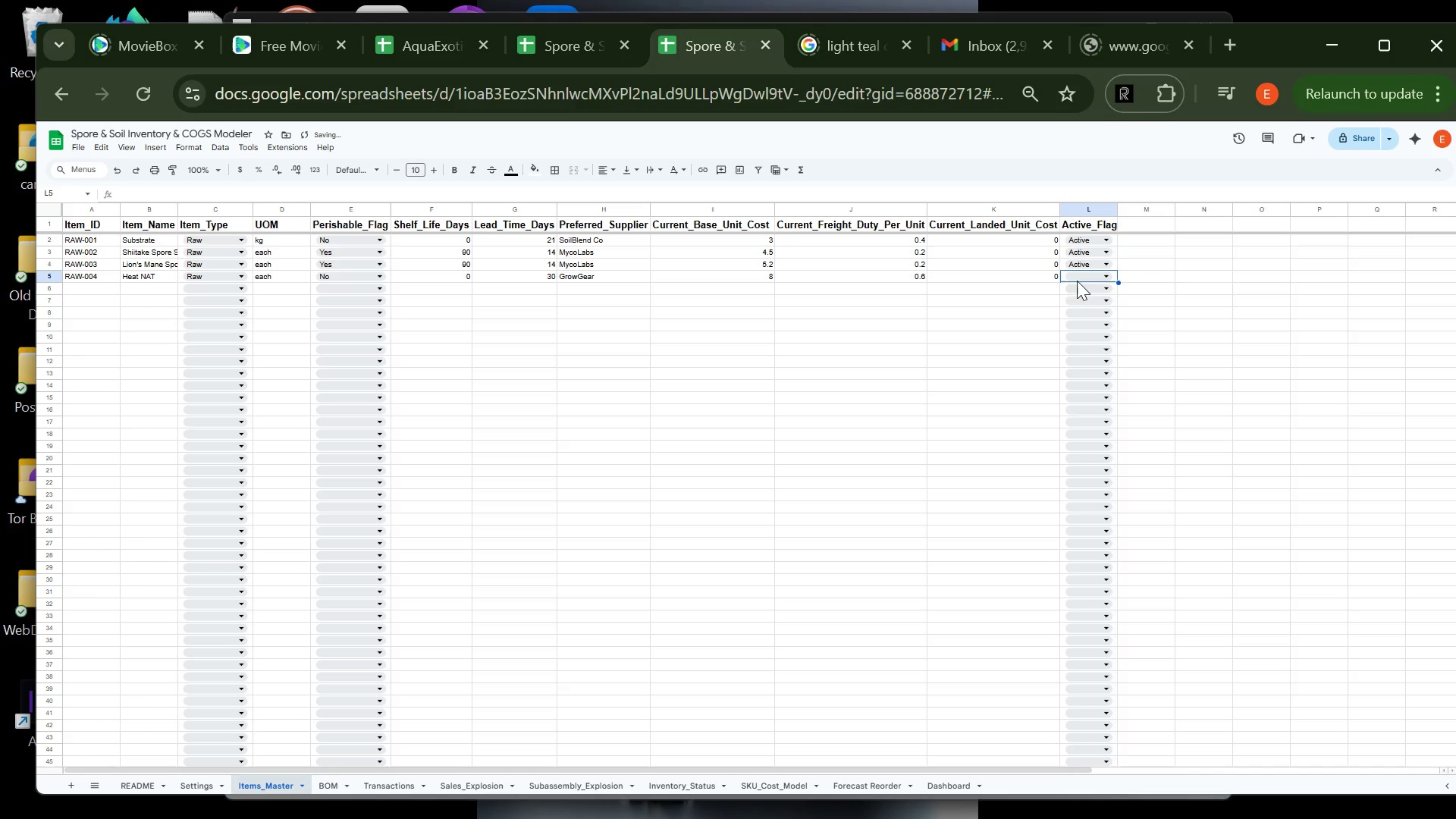 
left_click([1079, 278])
 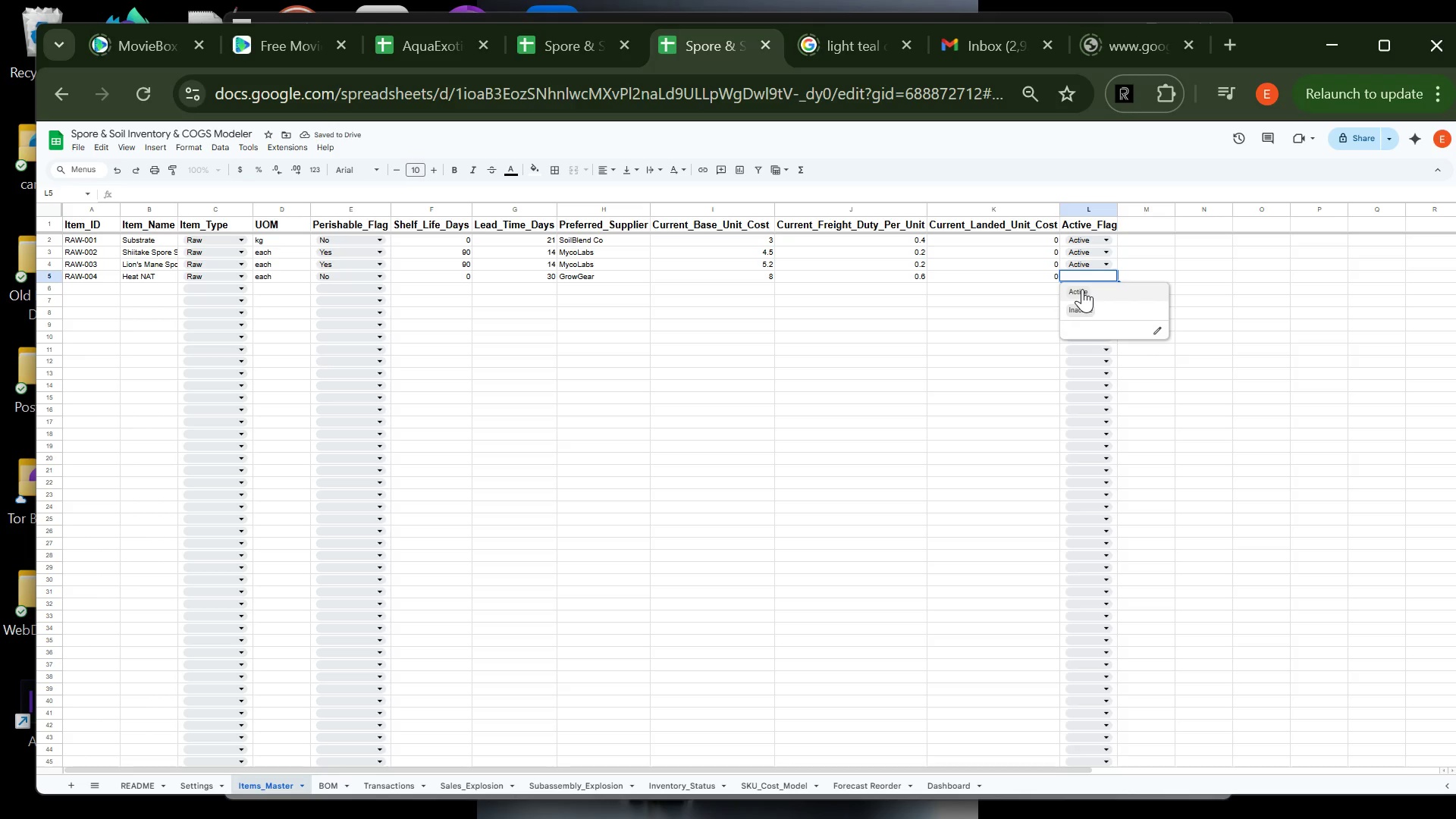 
left_click([1082, 289])
 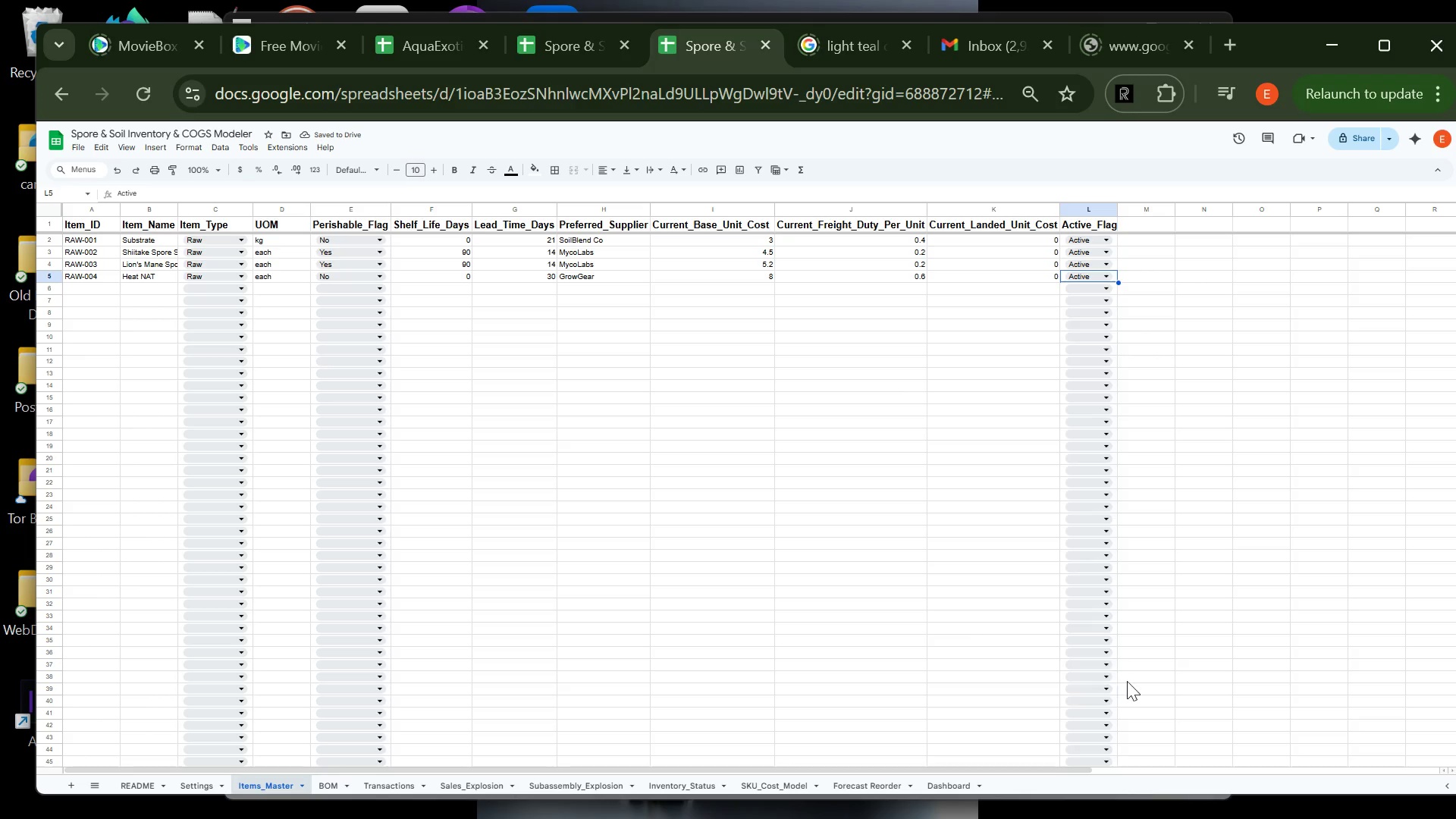 
left_click([1038, 792])